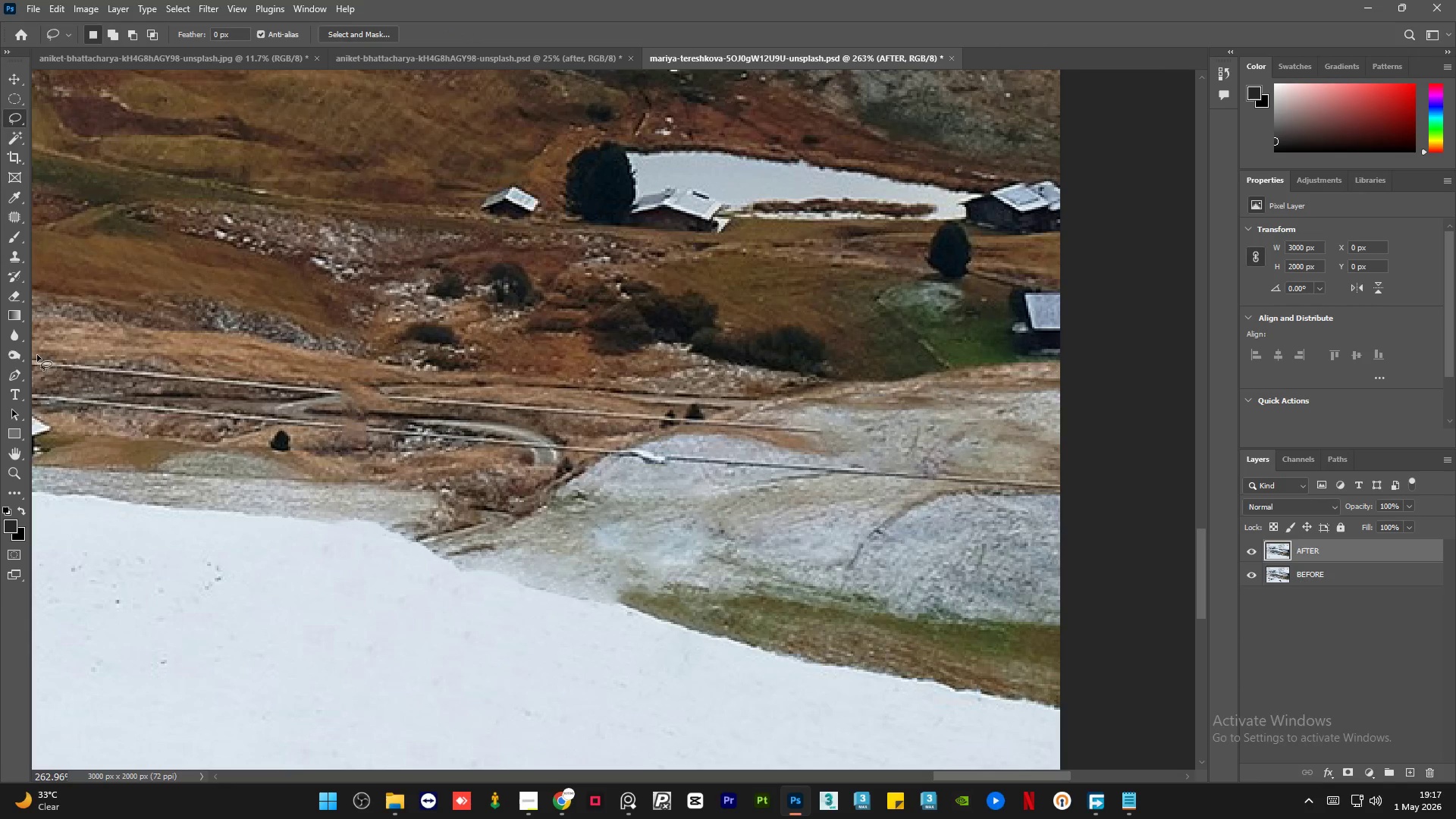 
left_click([8, 259])
 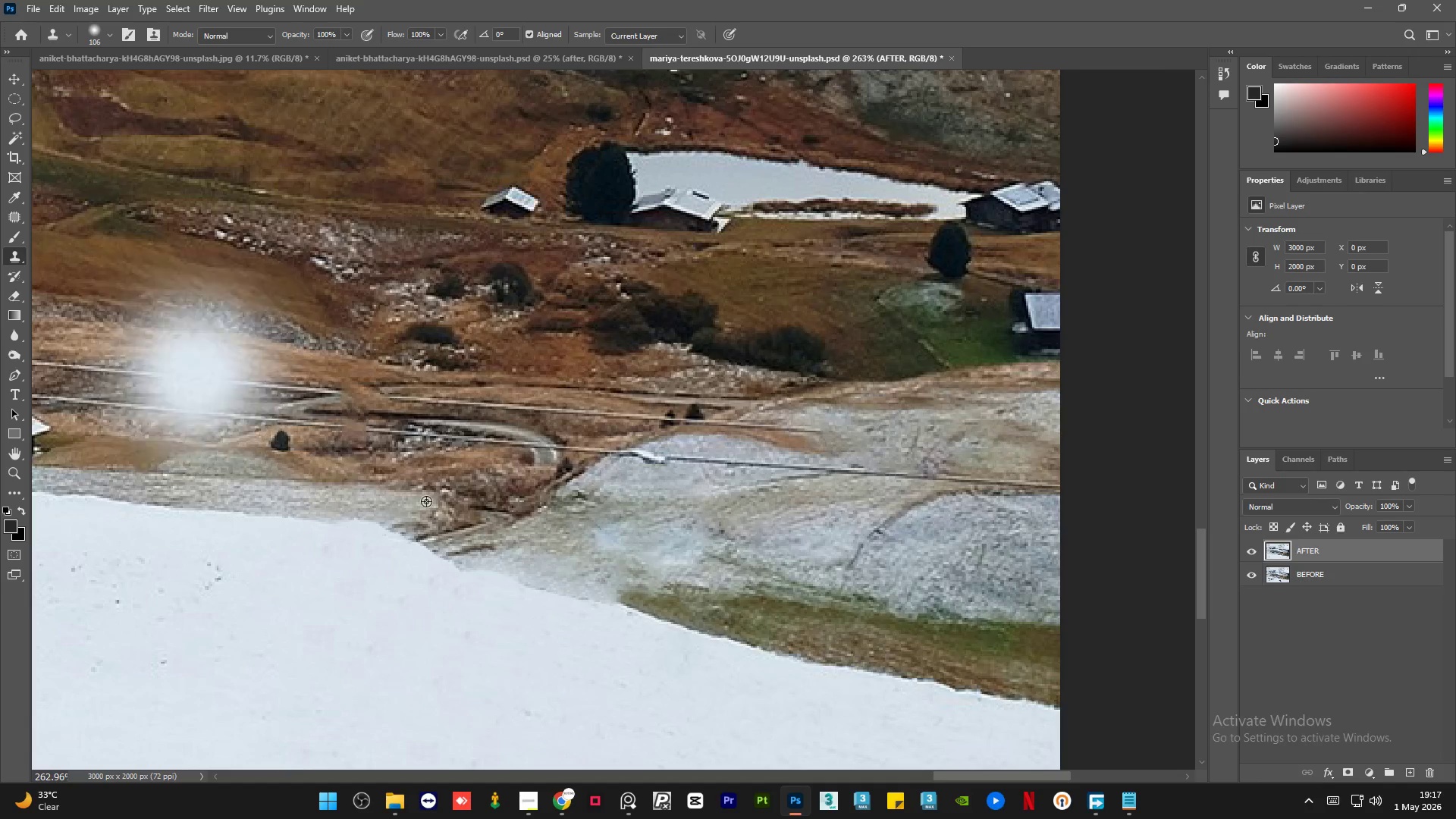 
hold_key(key=AltLeft, duration=0.67)
 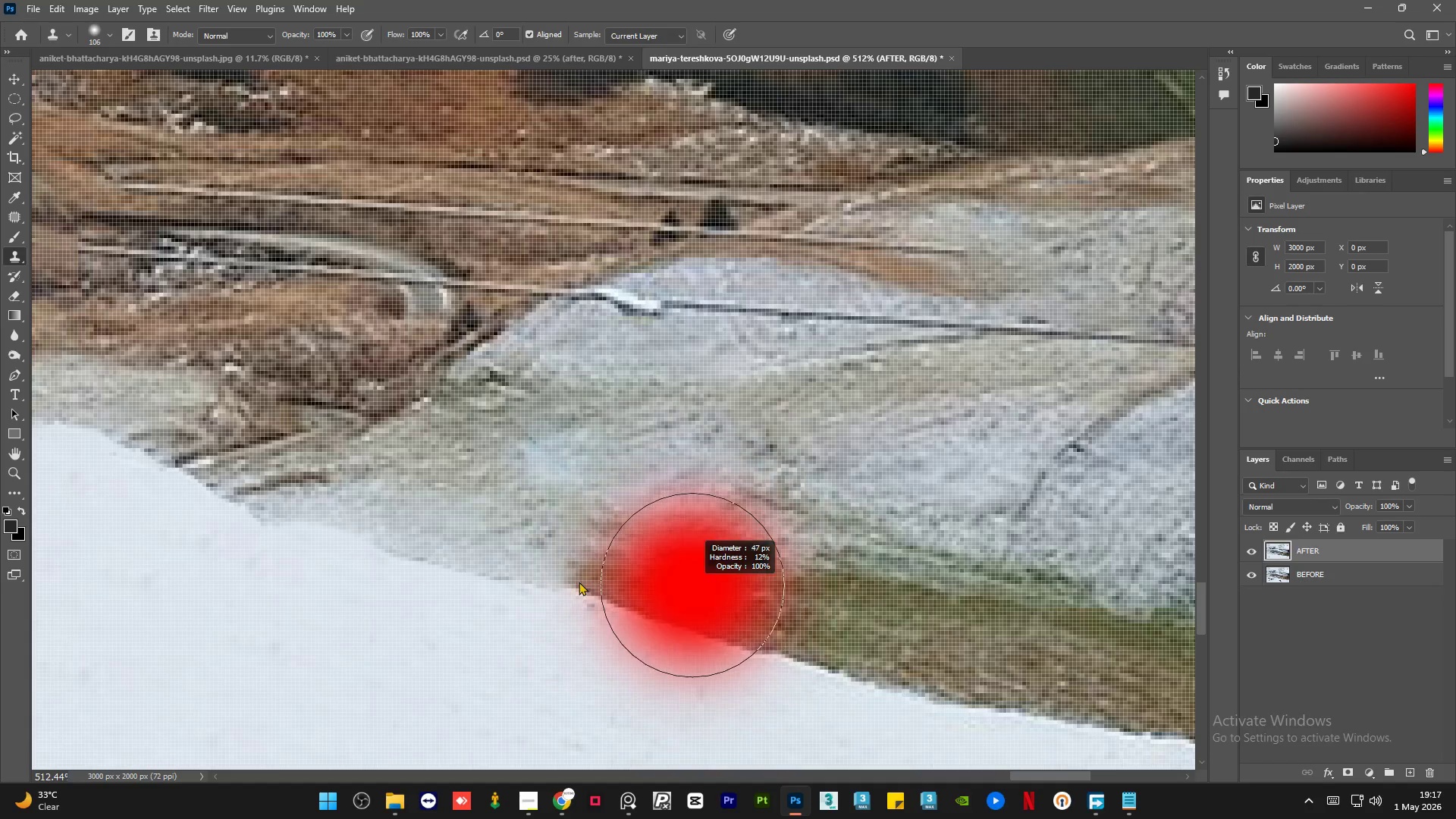 
hold_key(key=AltLeft, duration=0.61)
 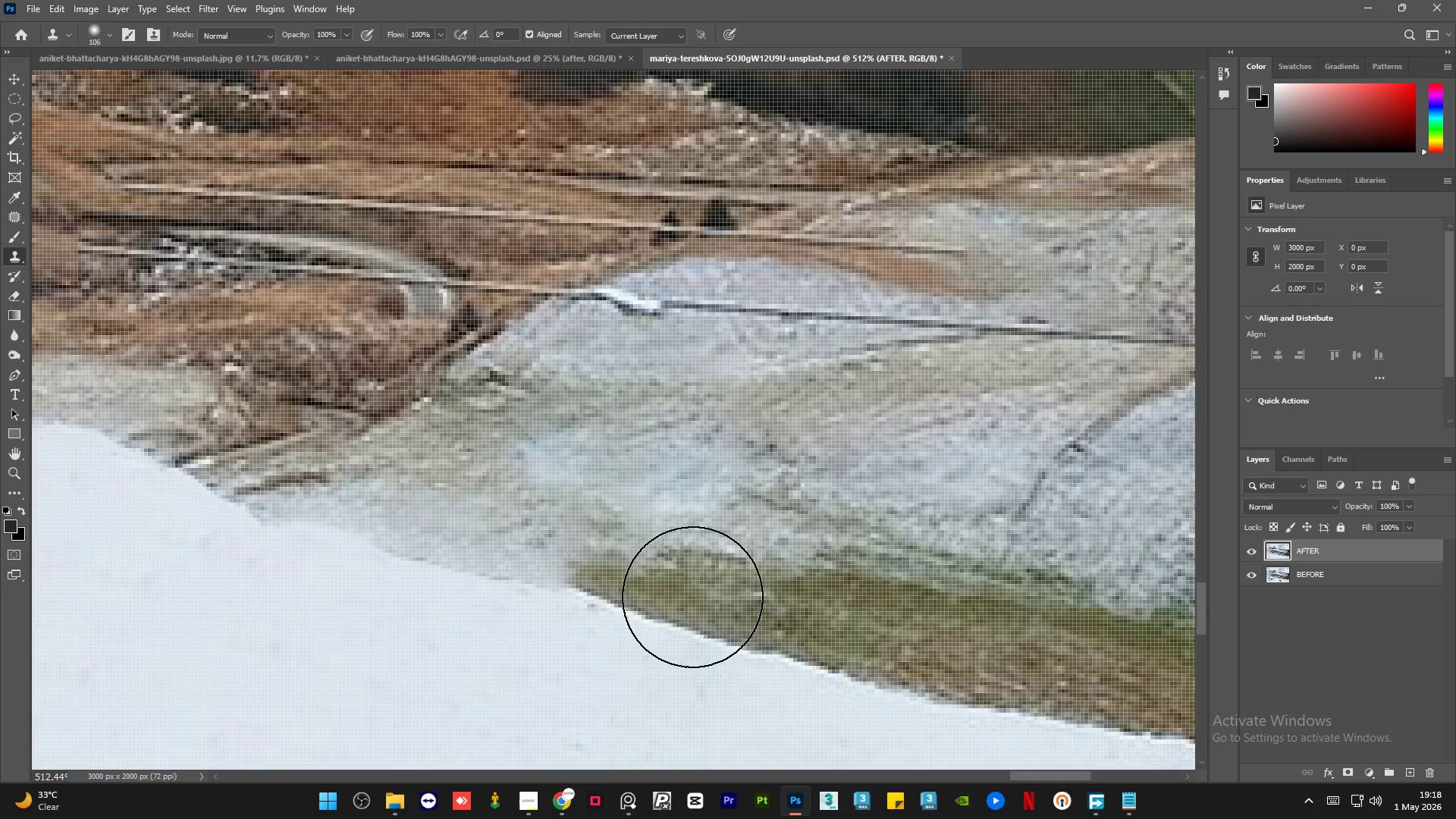 
scroll: coordinate [669, 588], scroll_direction: up, amount: 7.0
 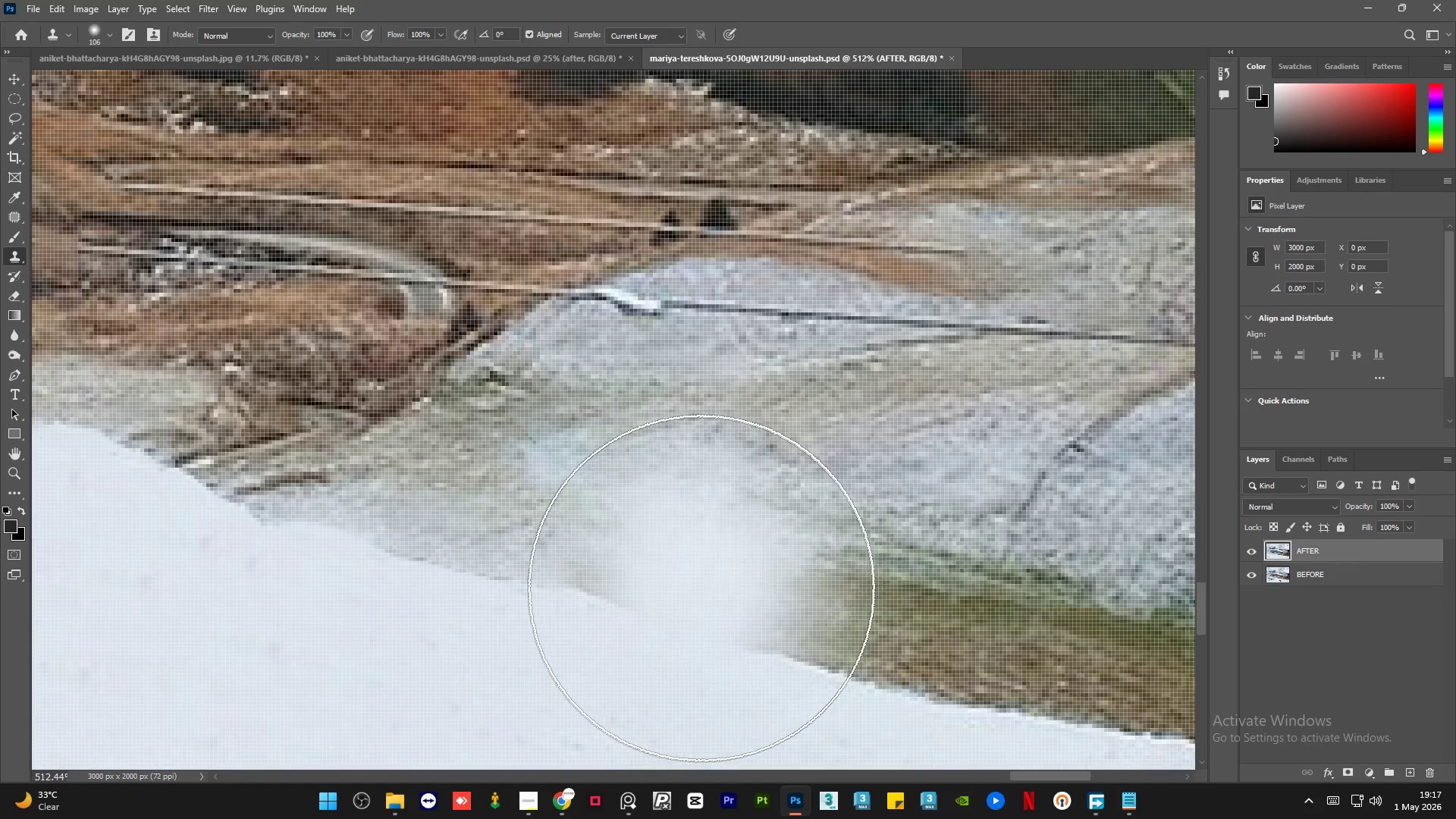 
hold_key(key=AltLeft, duration=0.81)
 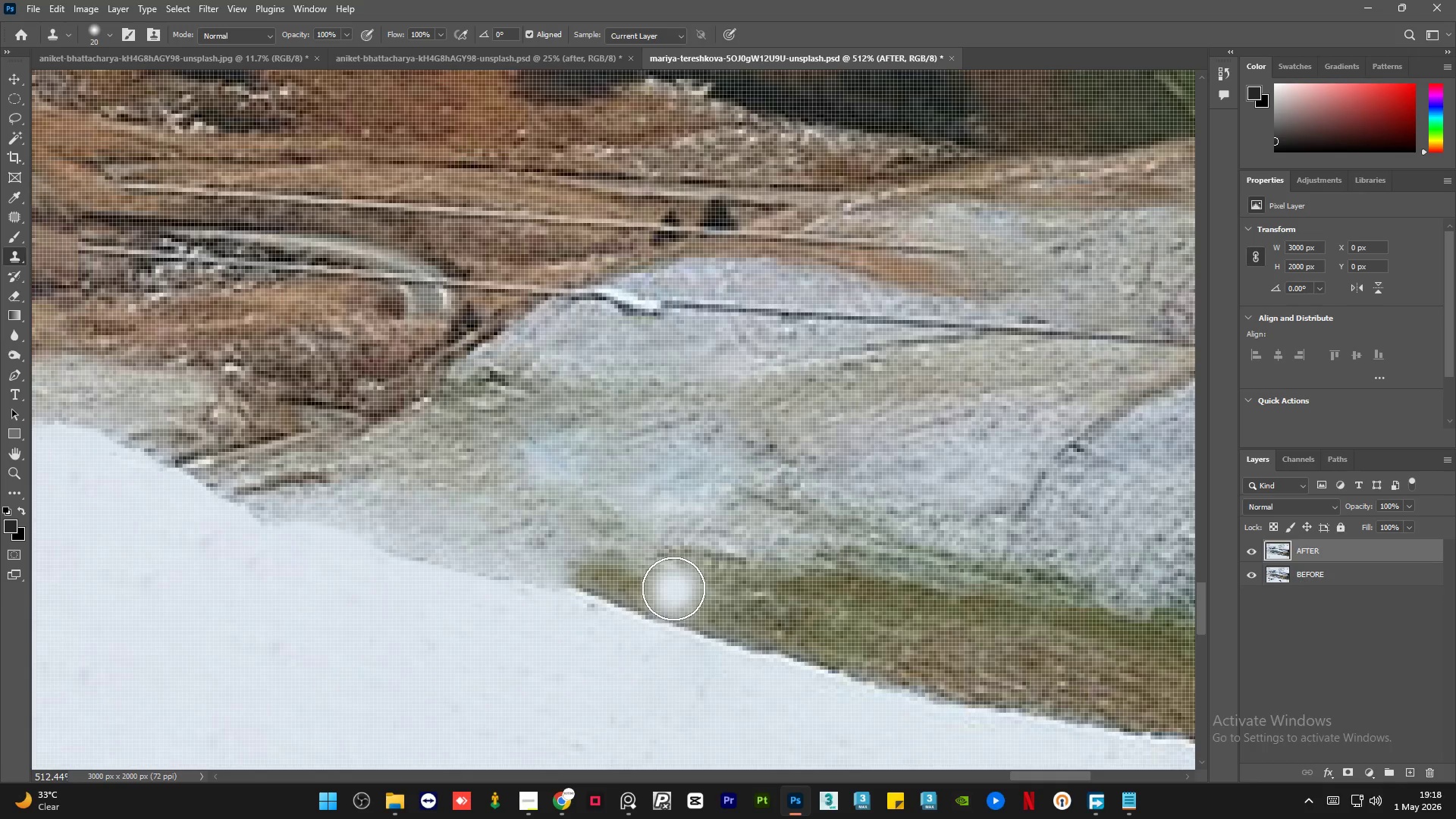 
left_click([673, 588])
 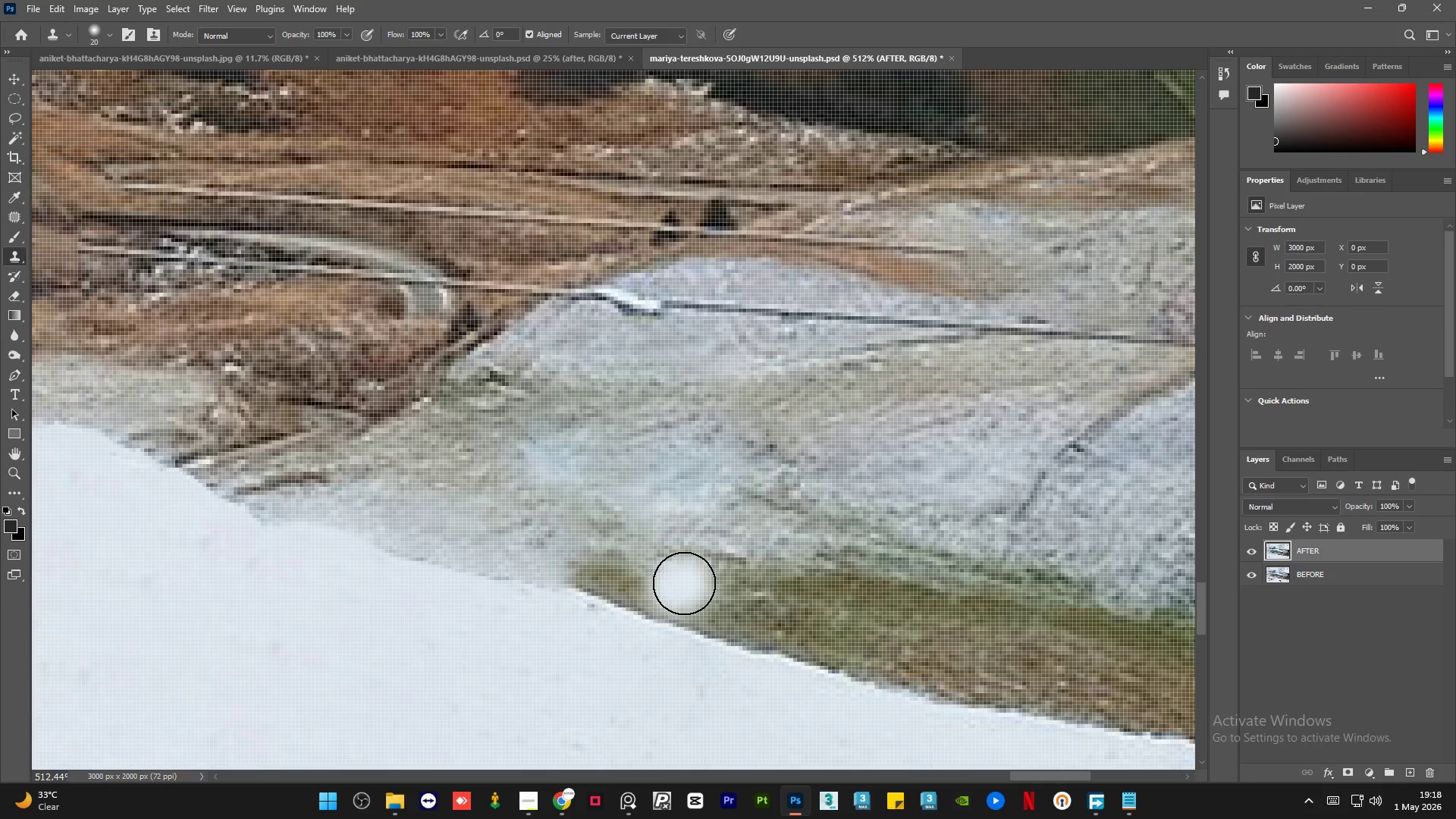 
key(Control+Z)
 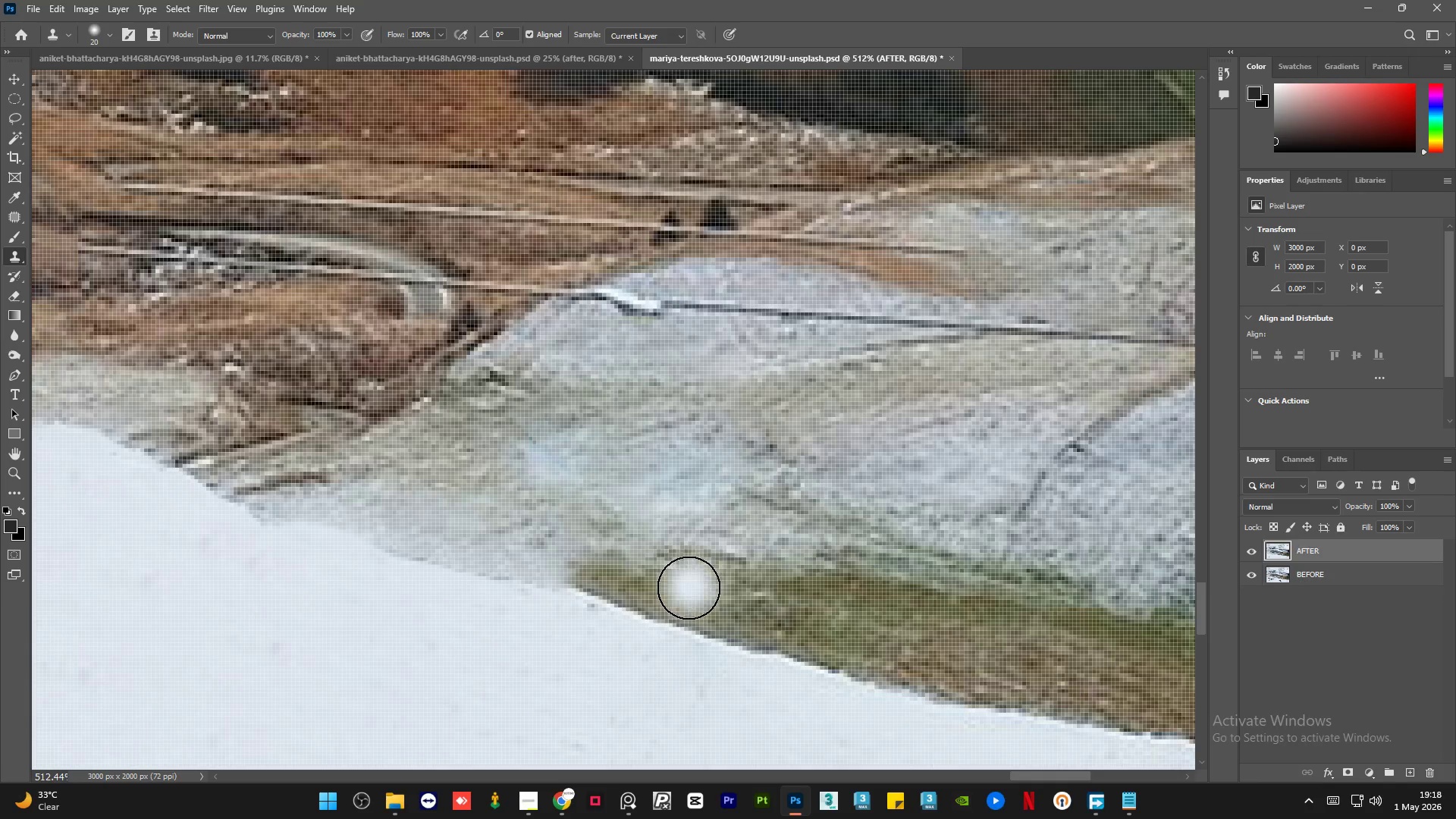 
hold_key(key=AltLeft, duration=0.53)
left_click([690, 591])
 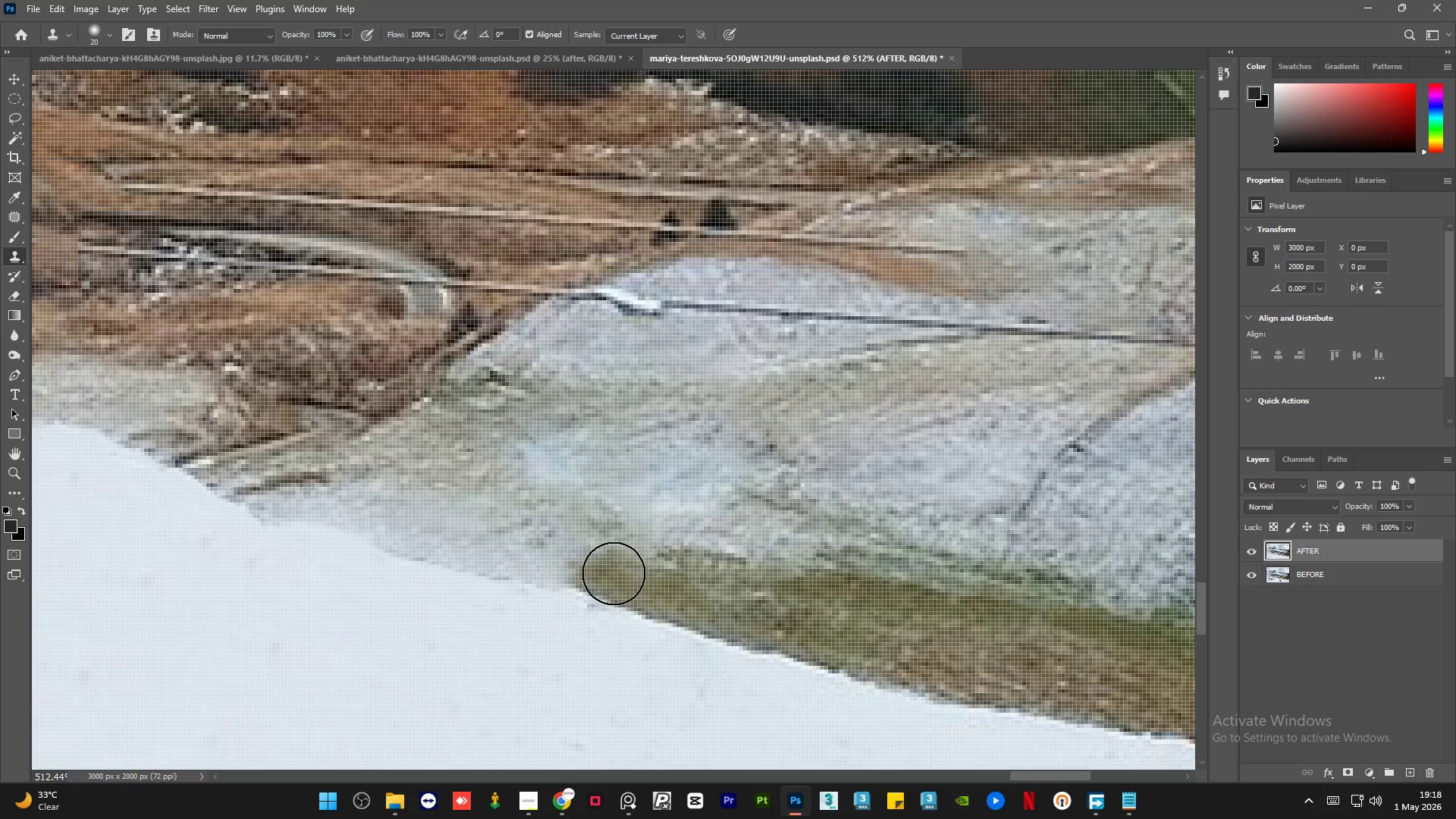 
left_click_drag(start_coordinate=[601, 571], to_coordinate=[551, 569])
 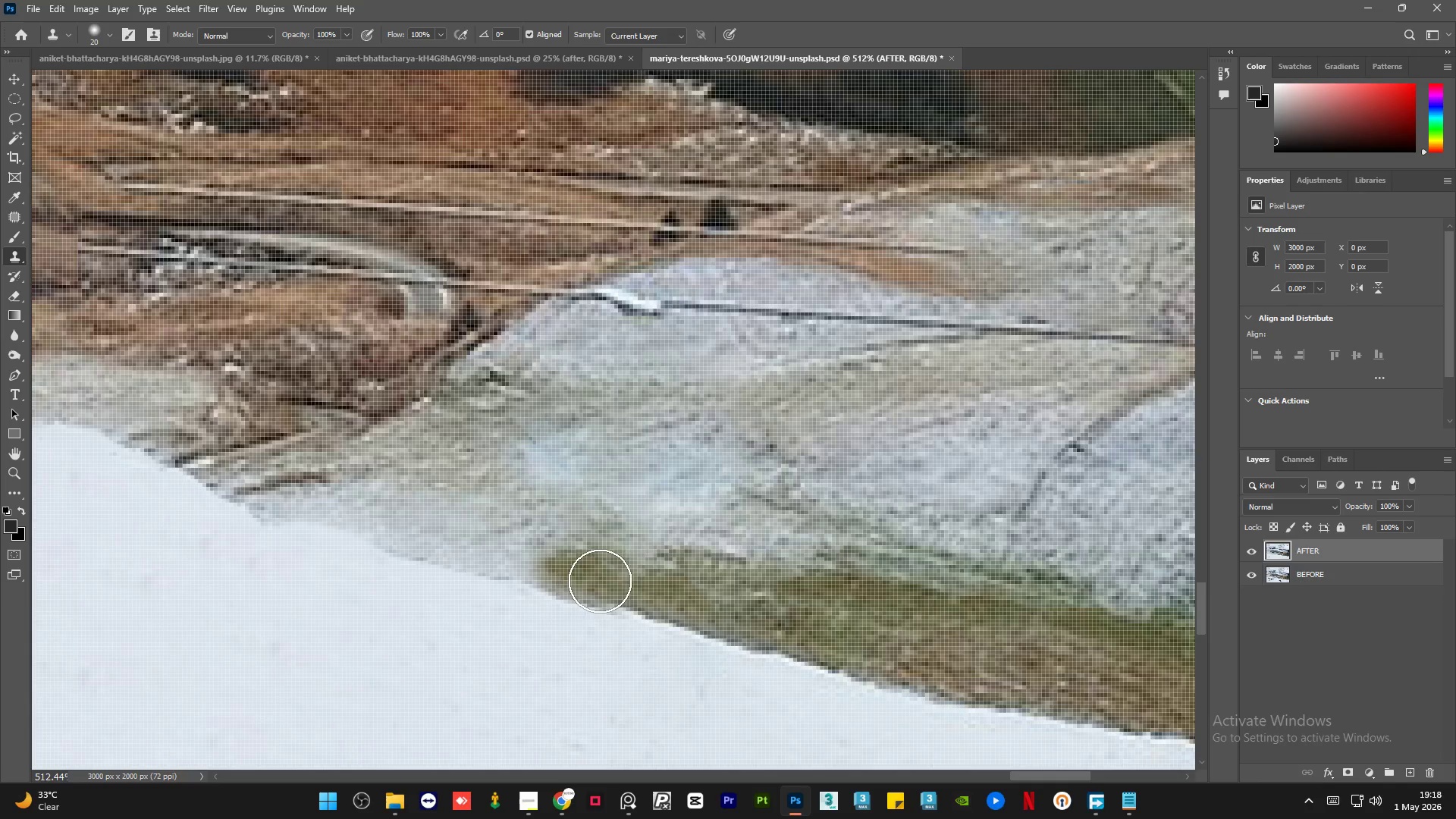 
hold_key(key=AltLeft, duration=0.84)
left_click([651, 587])
 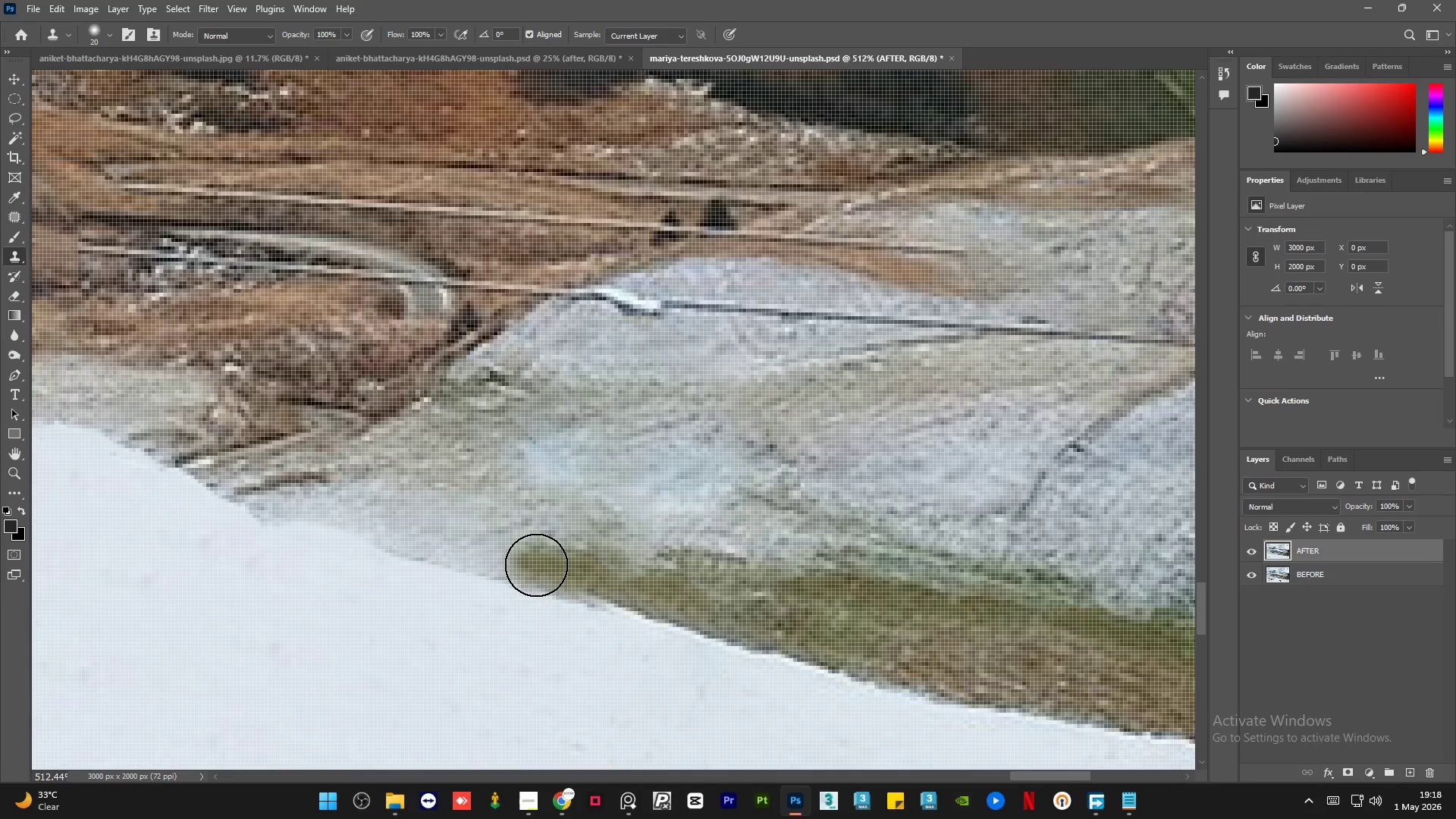 
left_click_drag(start_coordinate=[535, 565], to_coordinate=[455, 565])
 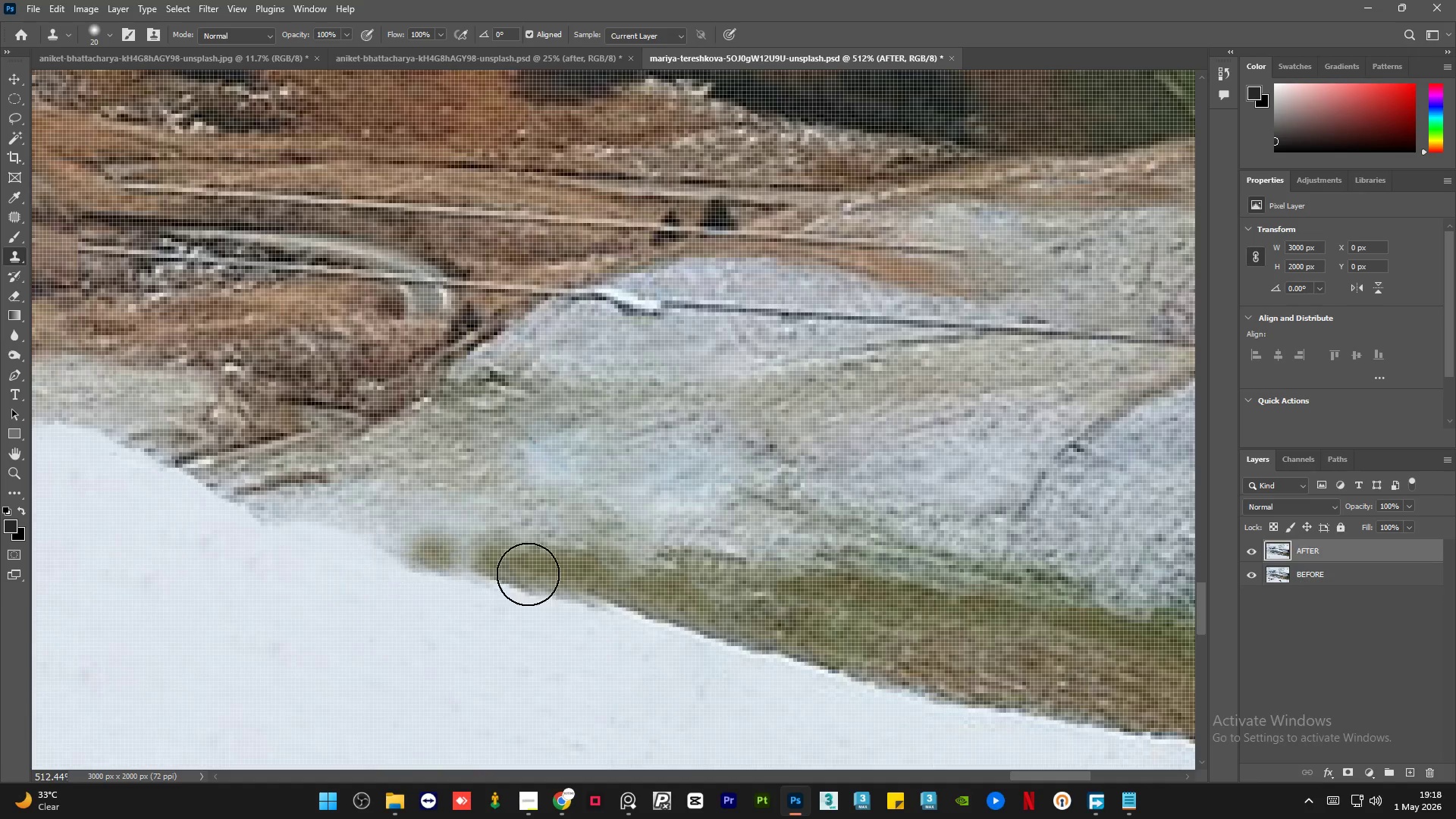 
hold_key(key=AltLeft, duration=1.62)
 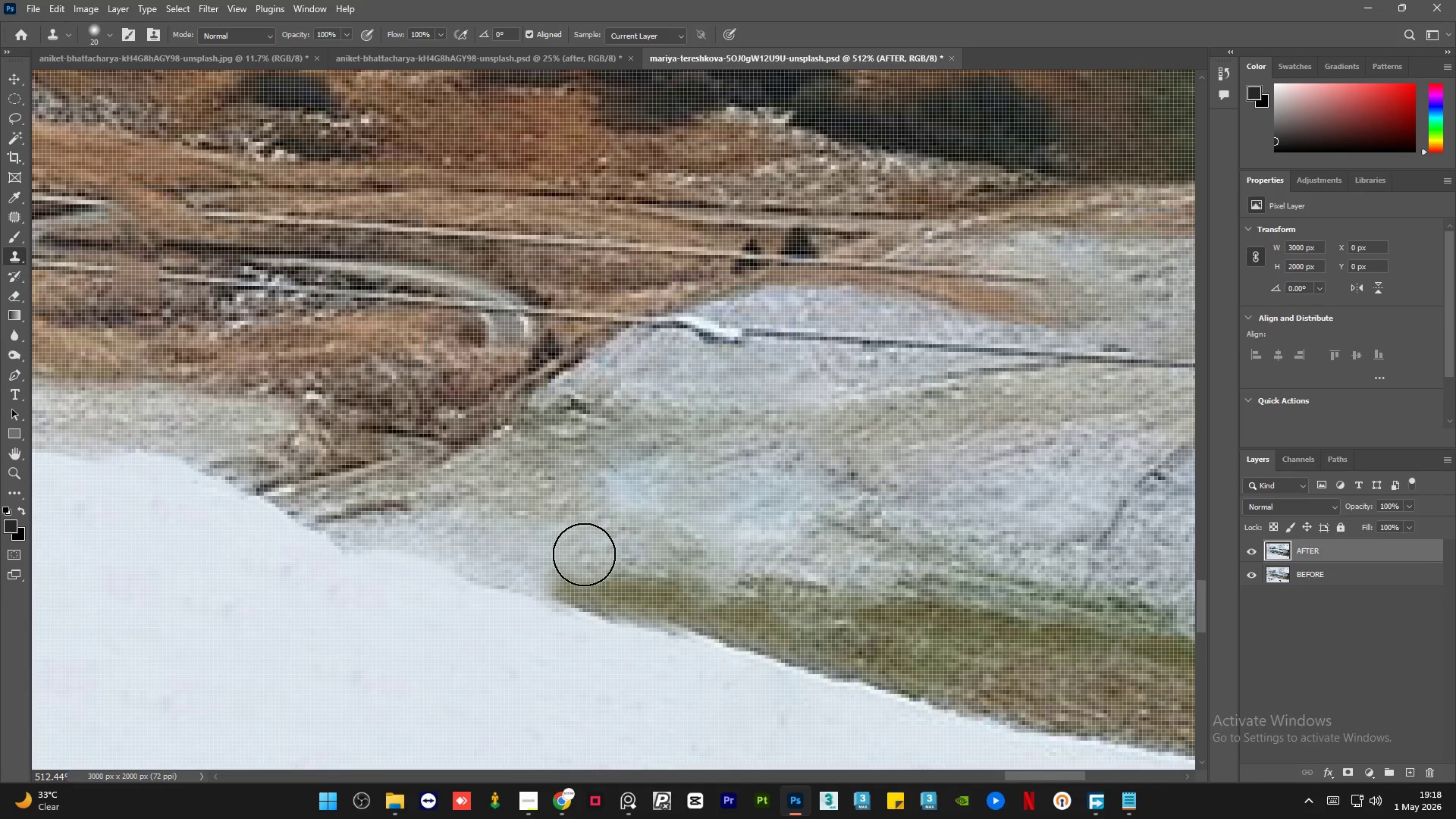 
key(Alt+AltLeft)
 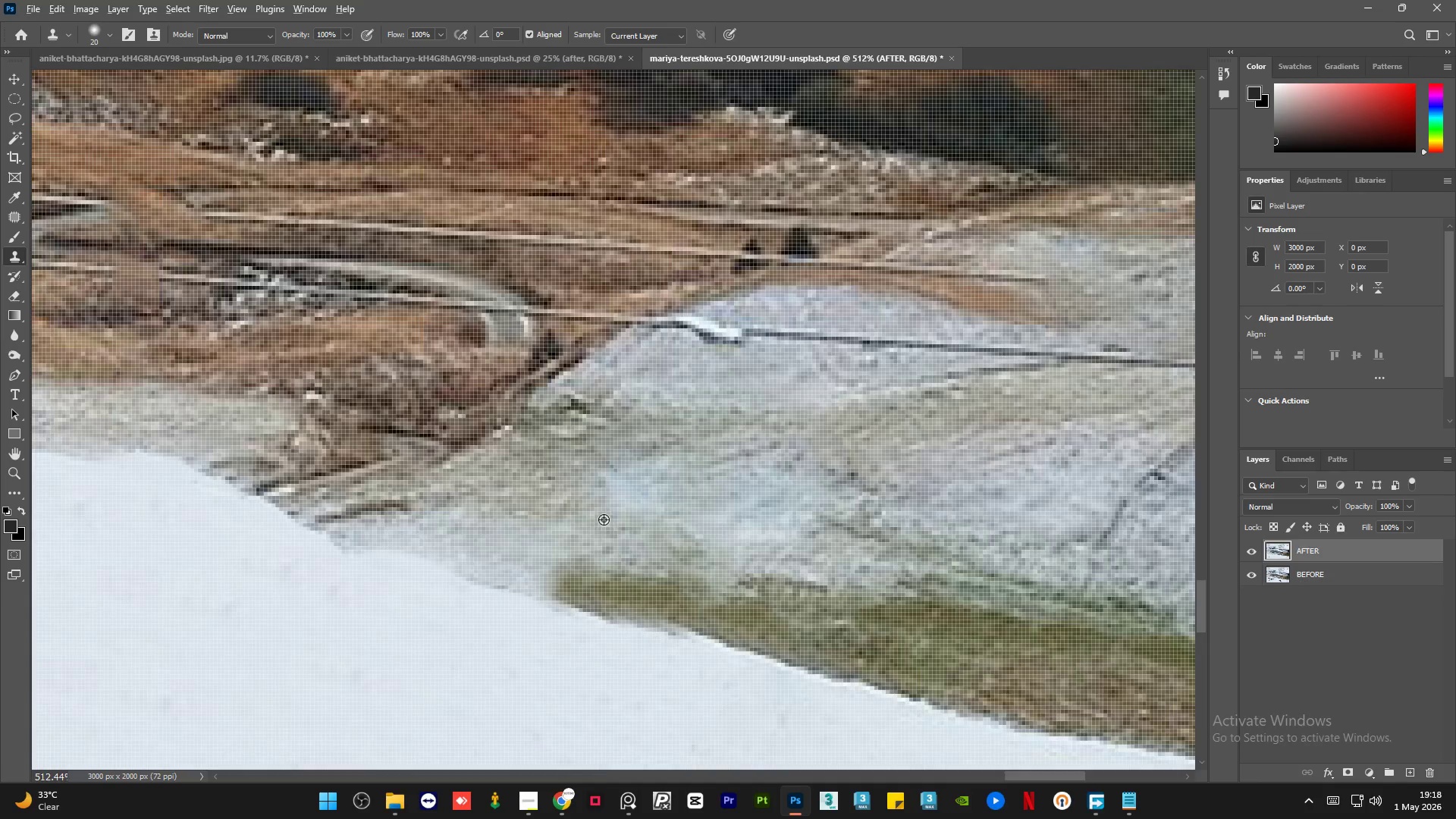 
left_click_drag(start_coordinate=[604, 519], to_coordinate=[602, 524])
 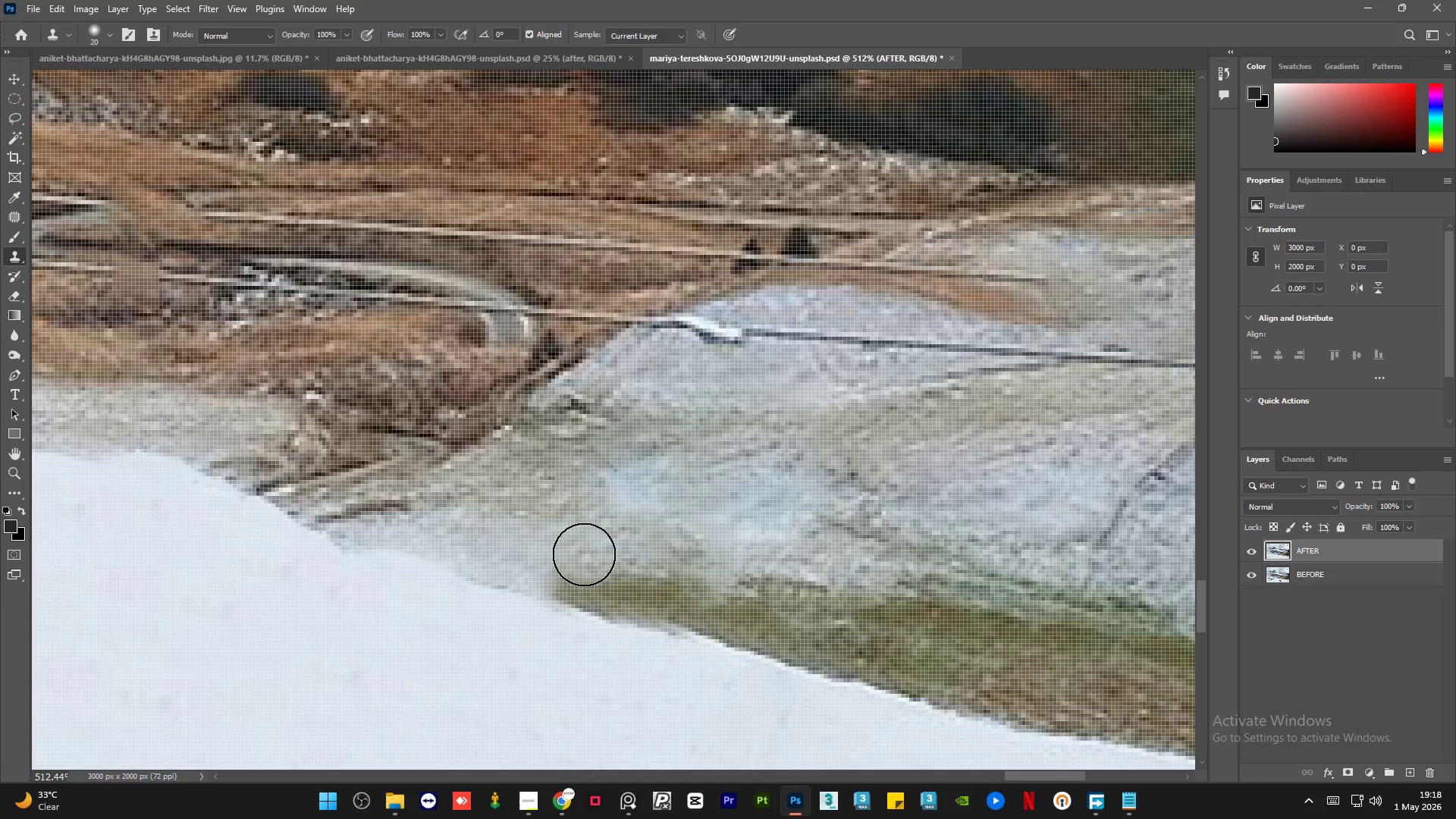 
scroll: coordinate [606, 561], scroll_direction: none, amount: 0.0
 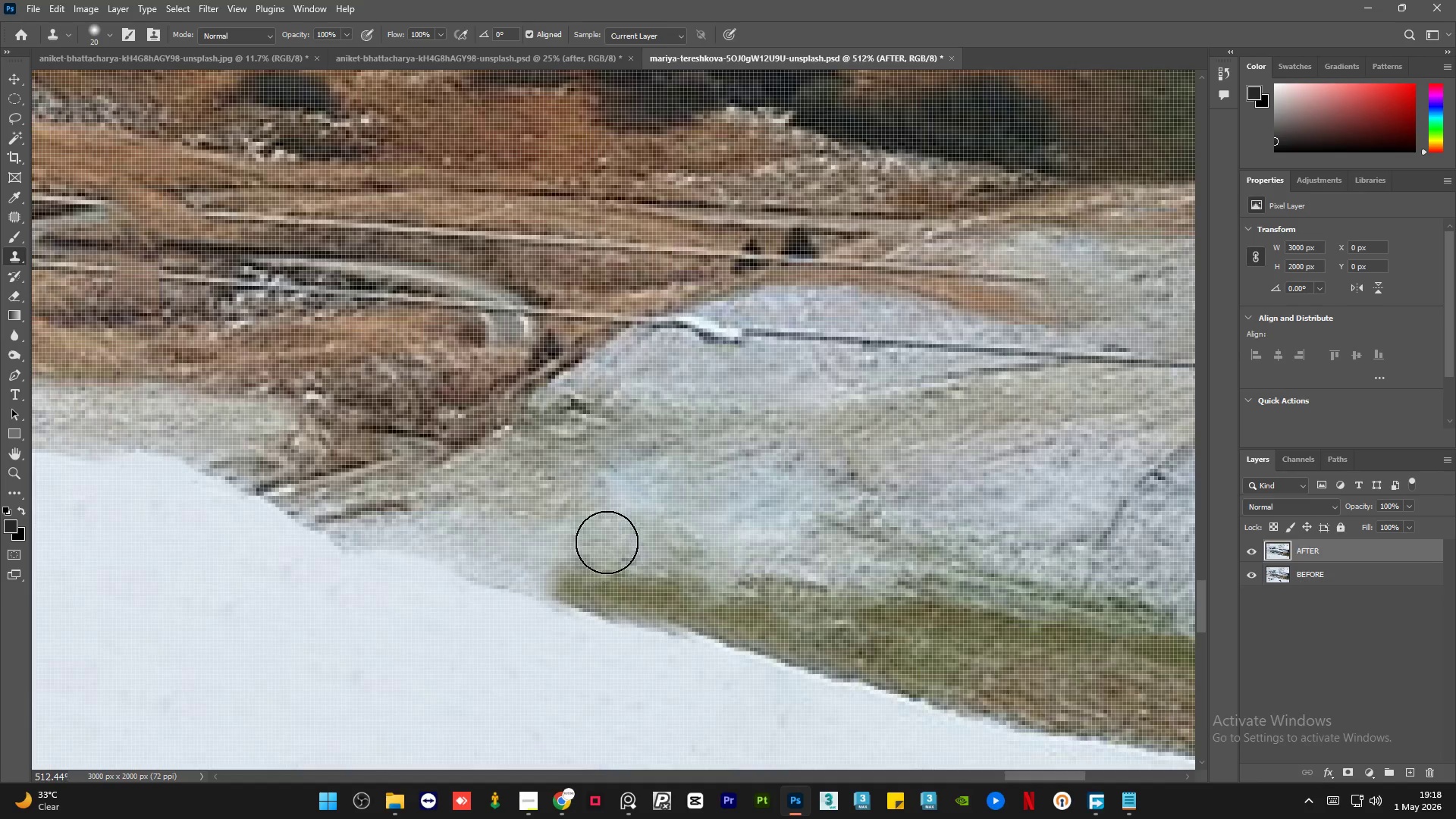 
left_click_drag(start_coordinate=[583, 554], to_coordinate=[487, 575])
 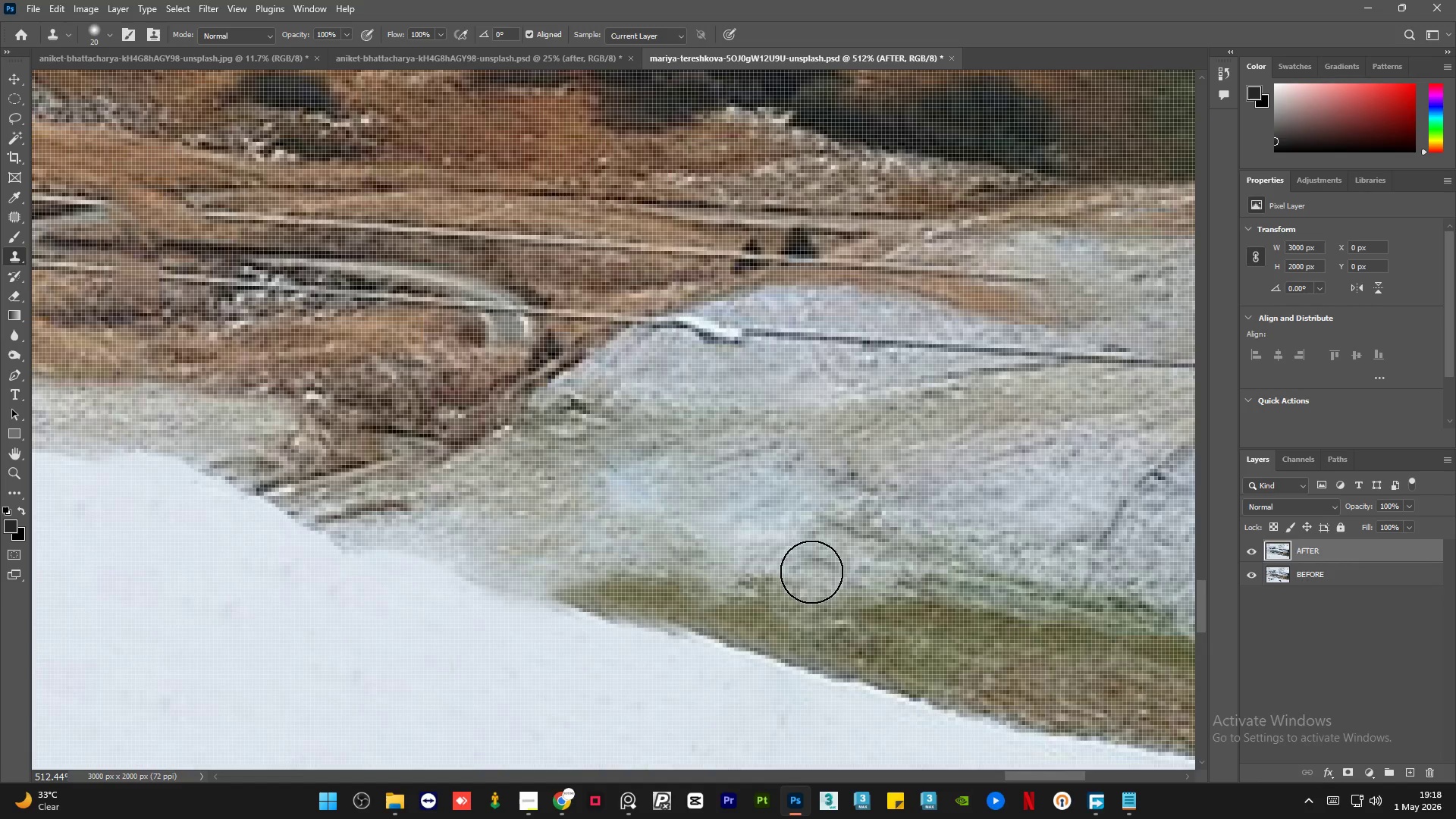 
hold_key(key=AltLeft, duration=1.66)
scroll: coordinate [707, 543], scroll_direction: down, amount: 5.0
 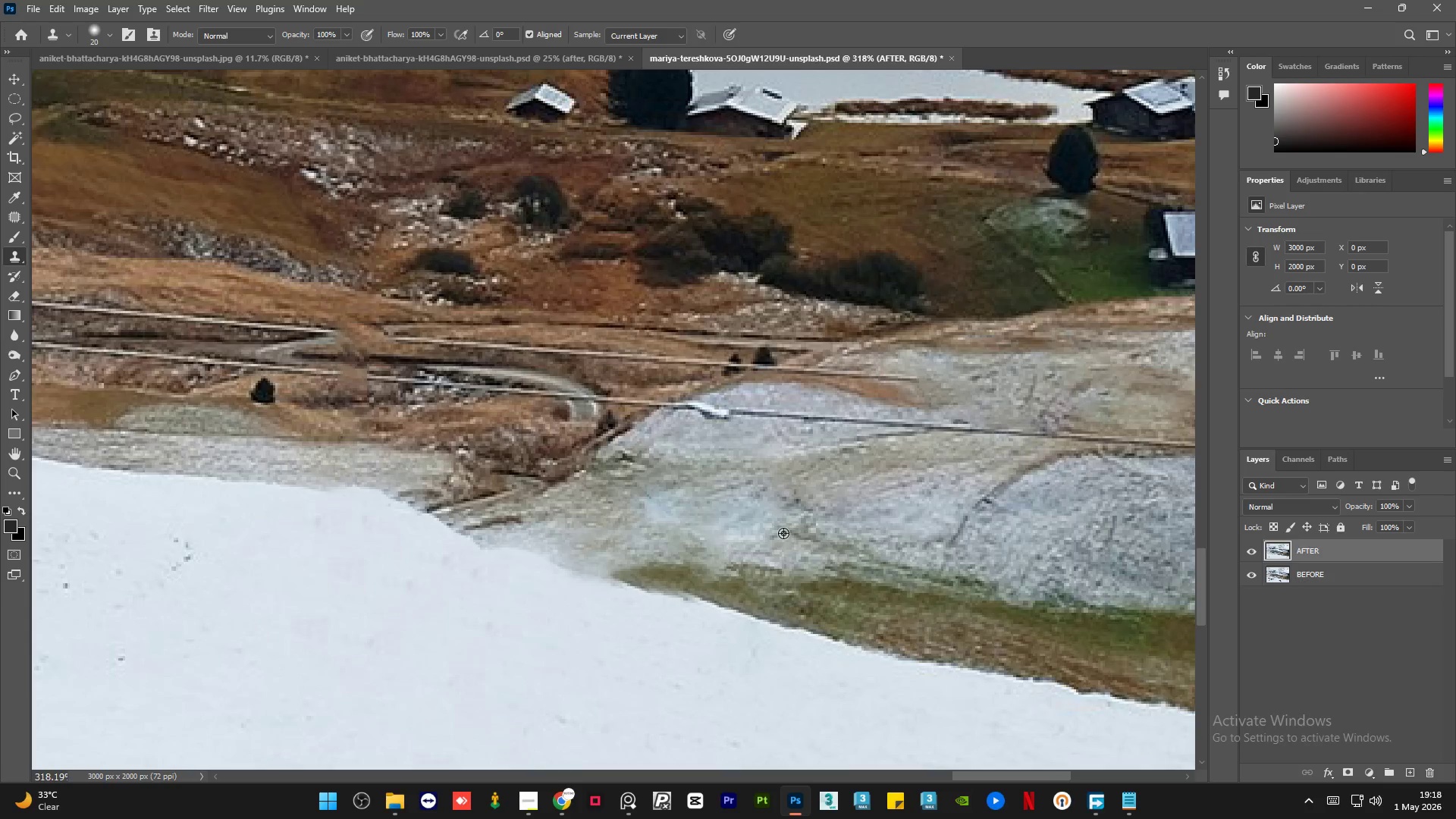 
hold_key(key=AltLeft, duration=0.31)
left_click([651, 542])
 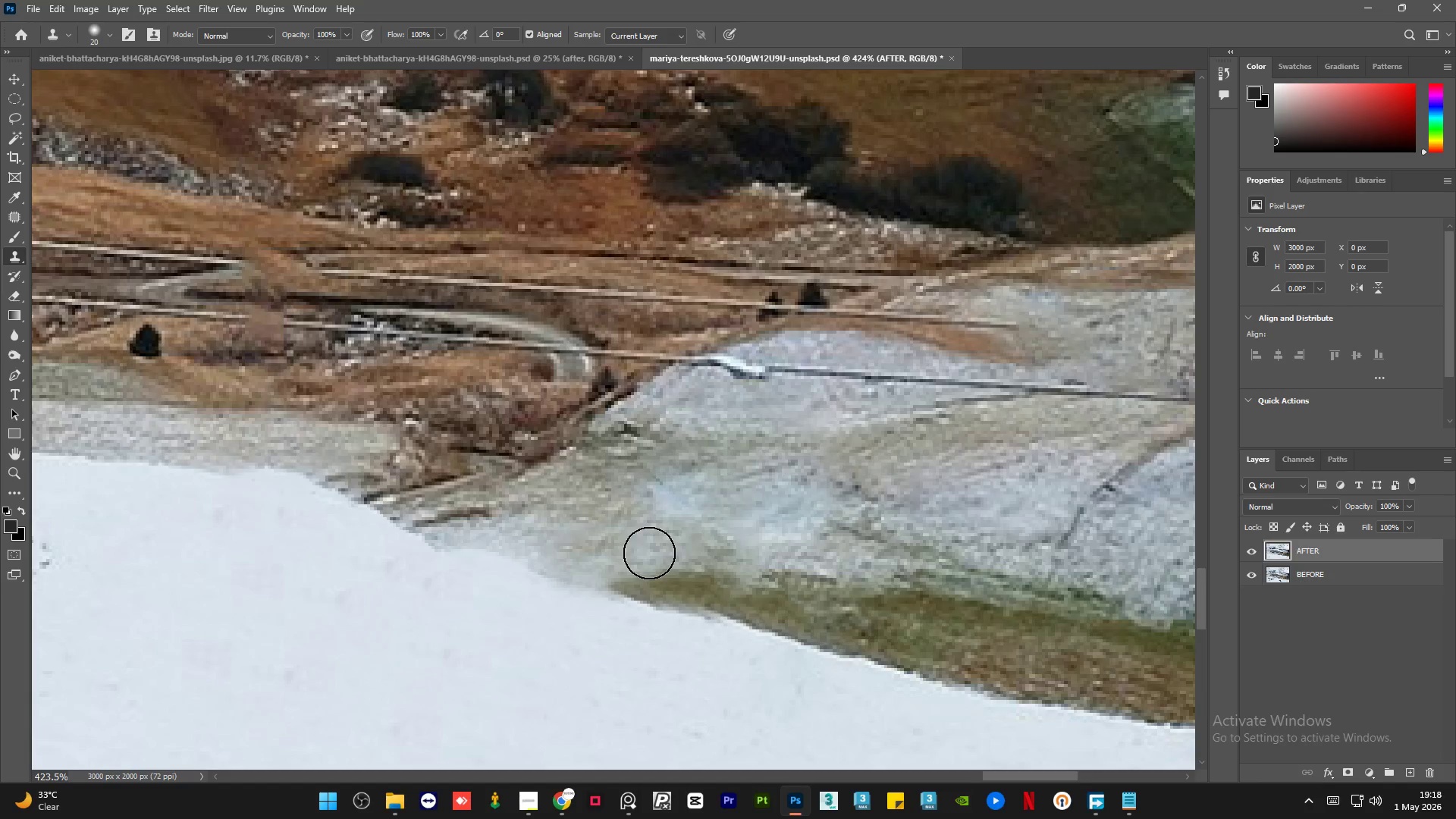 
scroll: coordinate [735, 535], scroll_direction: up, amount: 3.0
 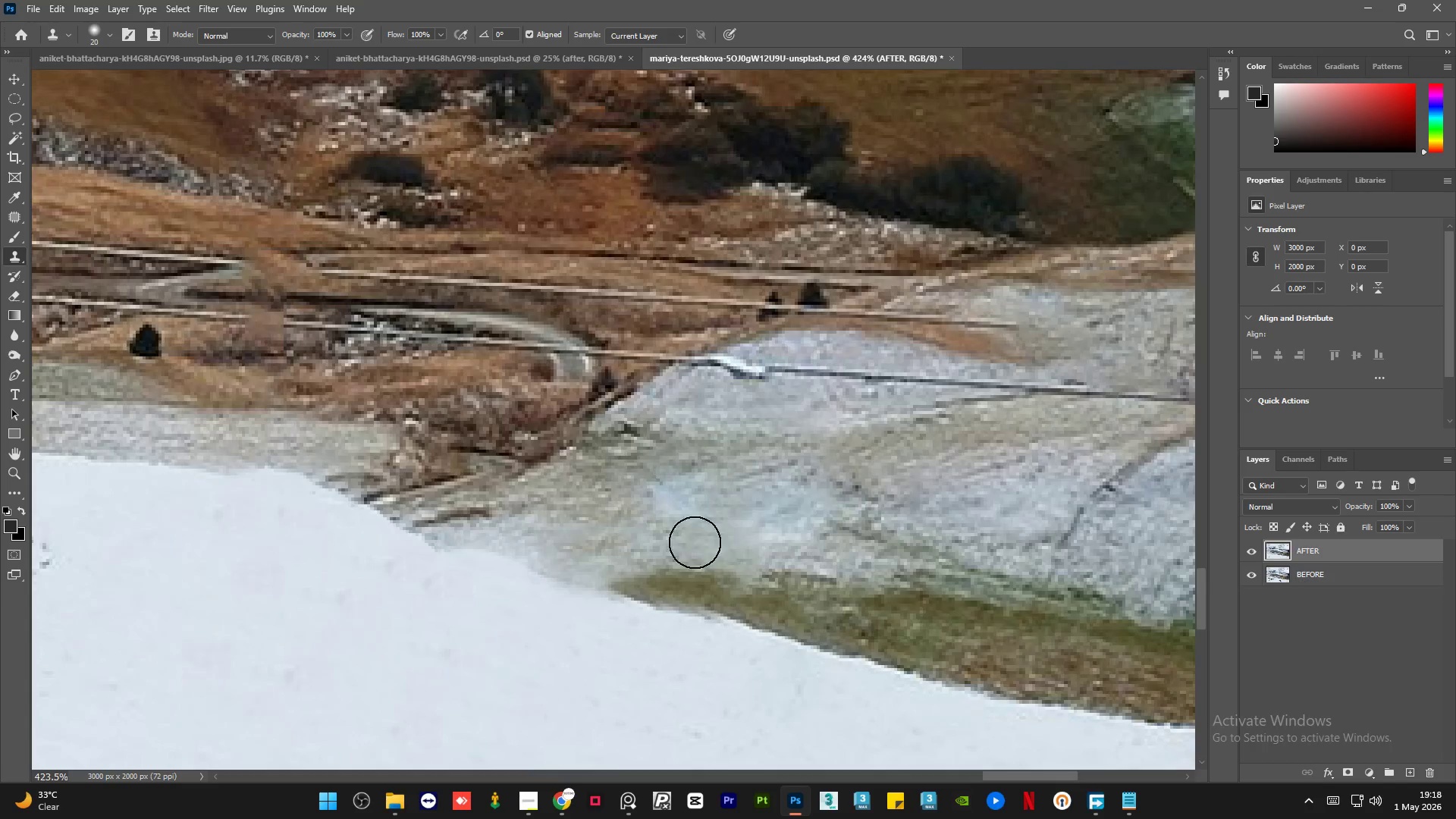 
left_click_drag(start_coordinate=[649, 553], to_coordinate=[741, 553])
 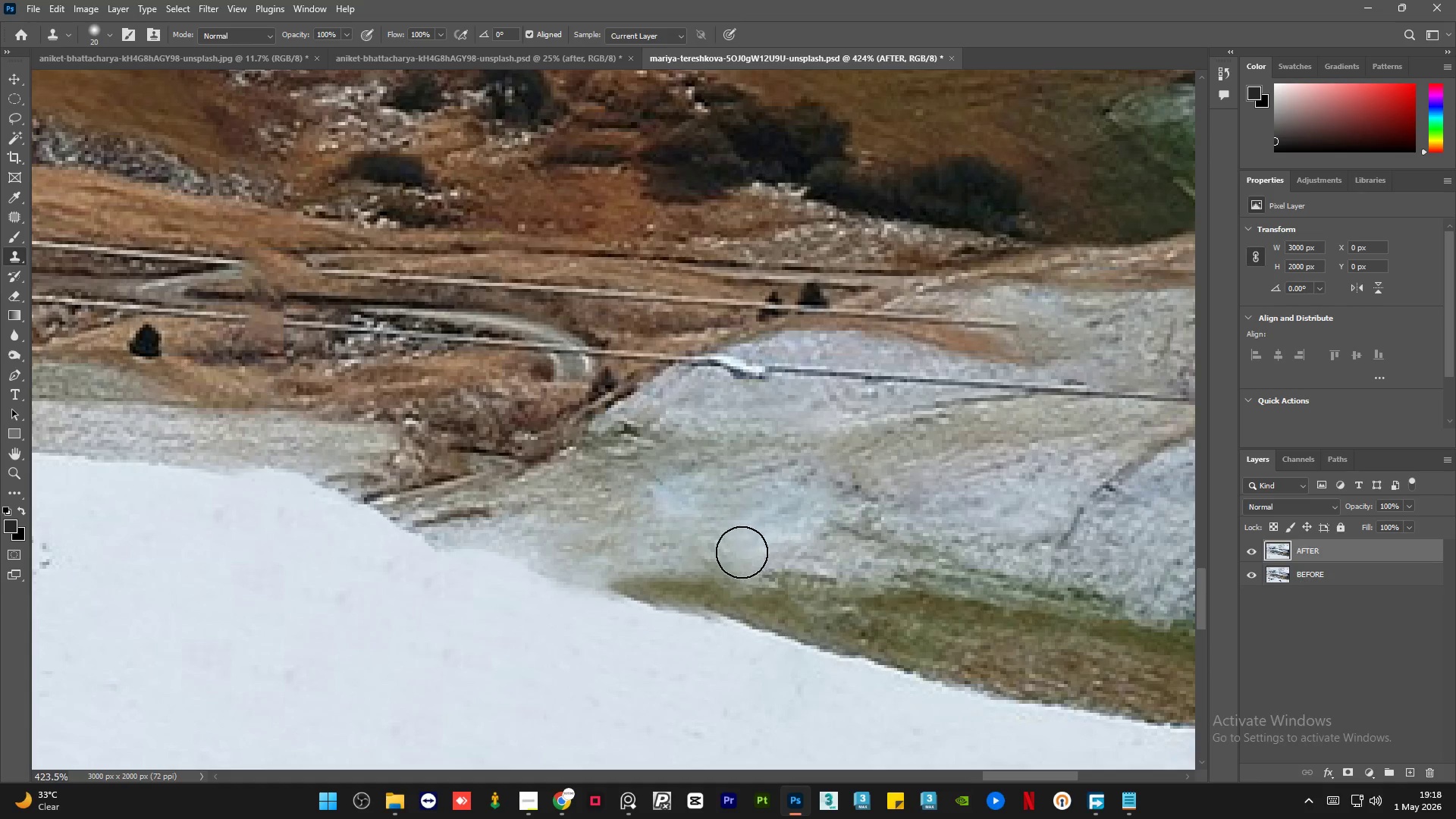 
hold_key(key=AltLeft, duration=0.33)
left_click([710, 551])
 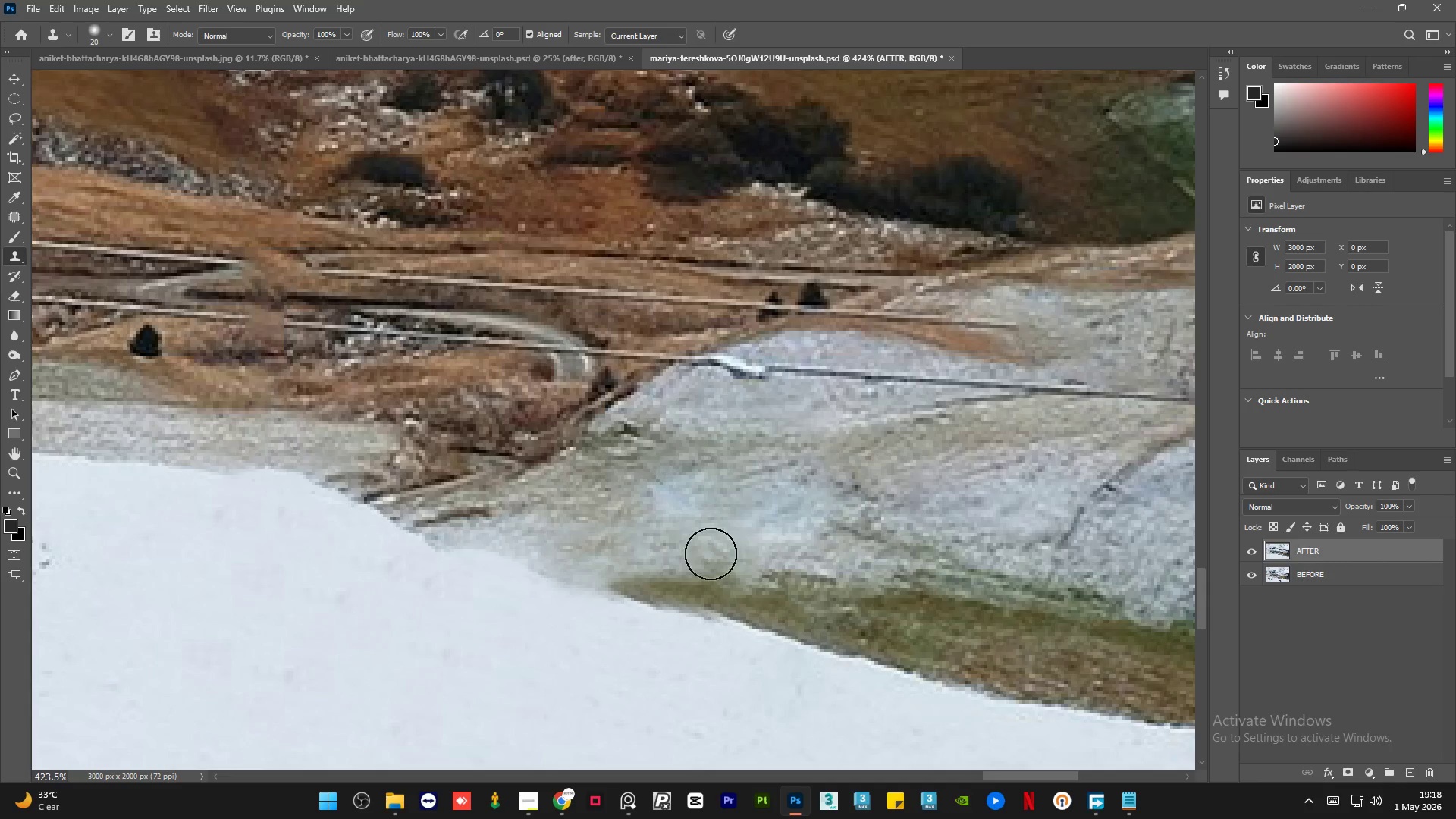 
left_click_drag(start_coordinate=[711, 554], to_coordinate=[753, 554])
 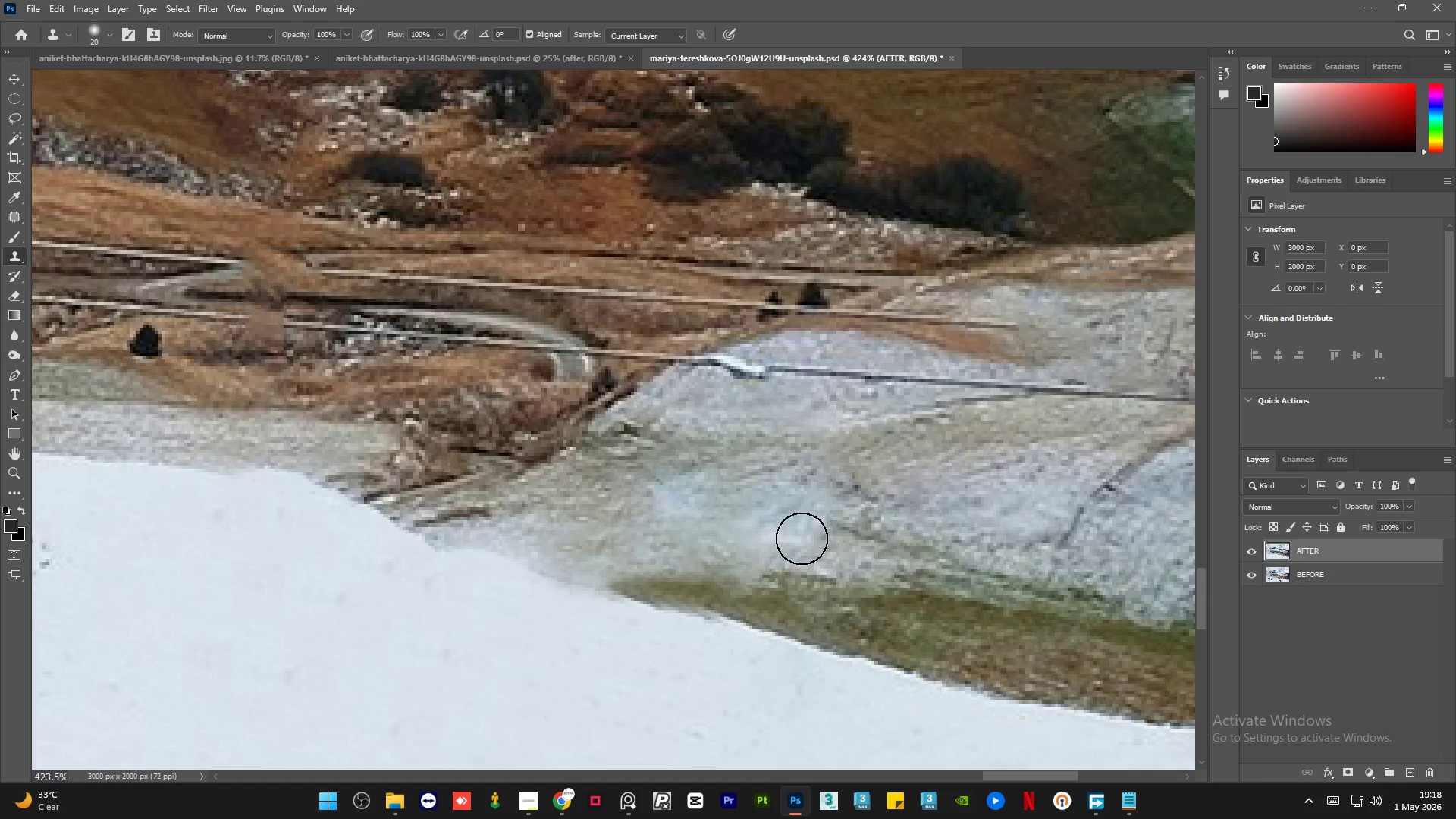 
hold_key(key=AltLeft, duration=1.03)
scroll: coordinate [802, 538], scroll_direction: down, amount: 10.0
 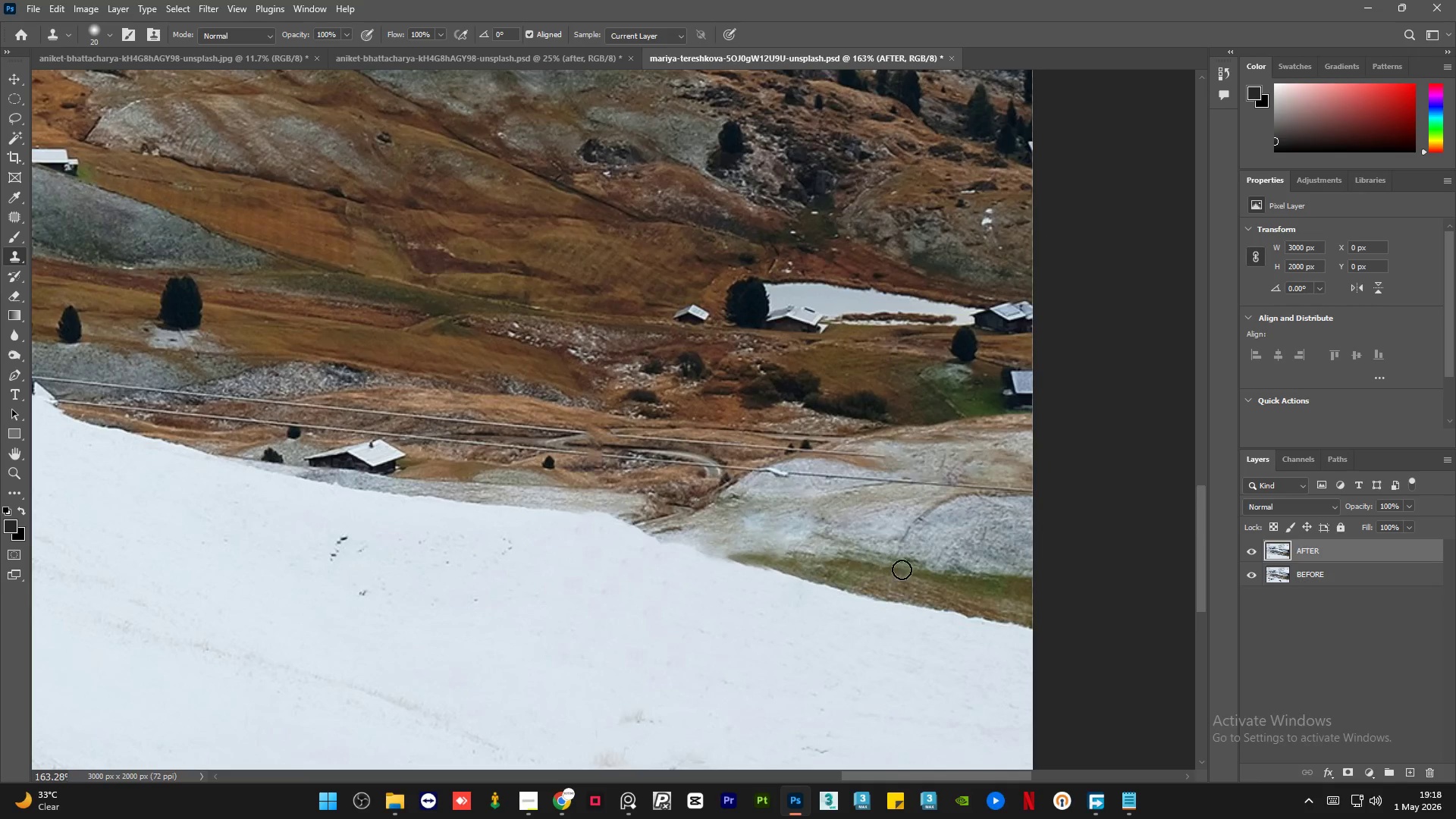 
hold_key(key=AltLeft, duration=1.69)
scroll: coordinate [903, 570], scroll_direction: down, amount: 4.0
 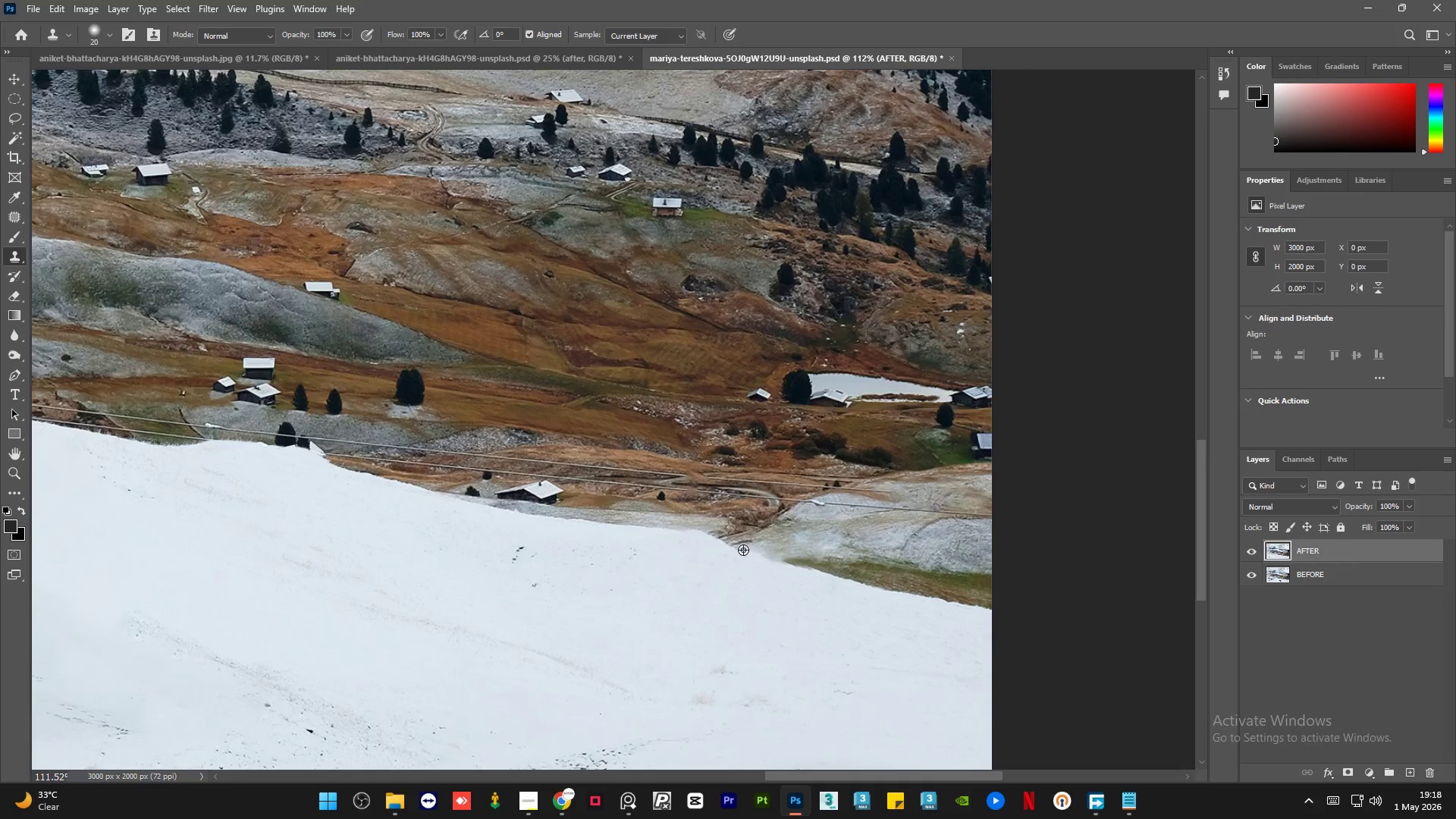 
key(Alt+AltLeft)
 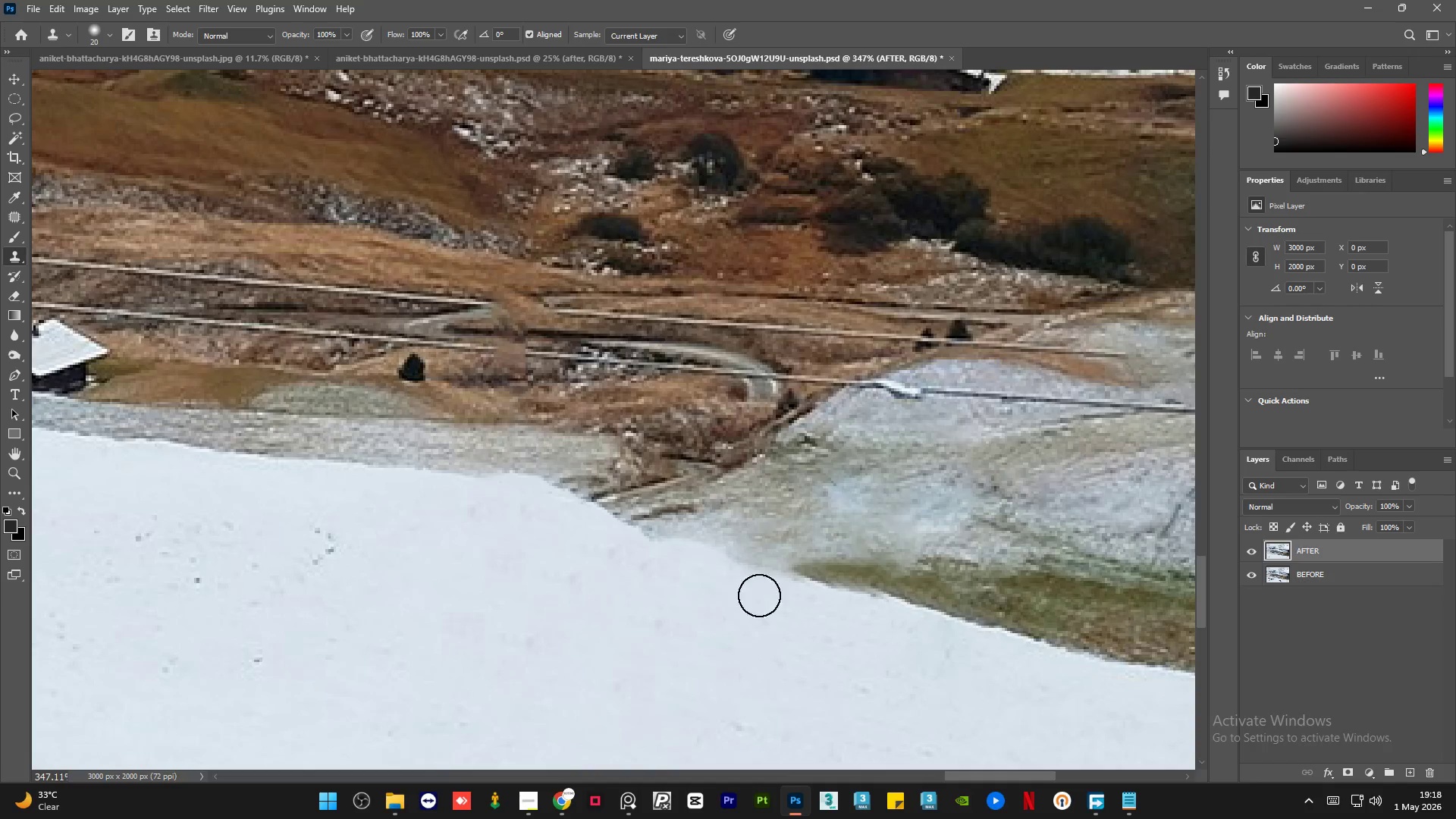 
hold_key(key=AltLeft, duration=0.98)
 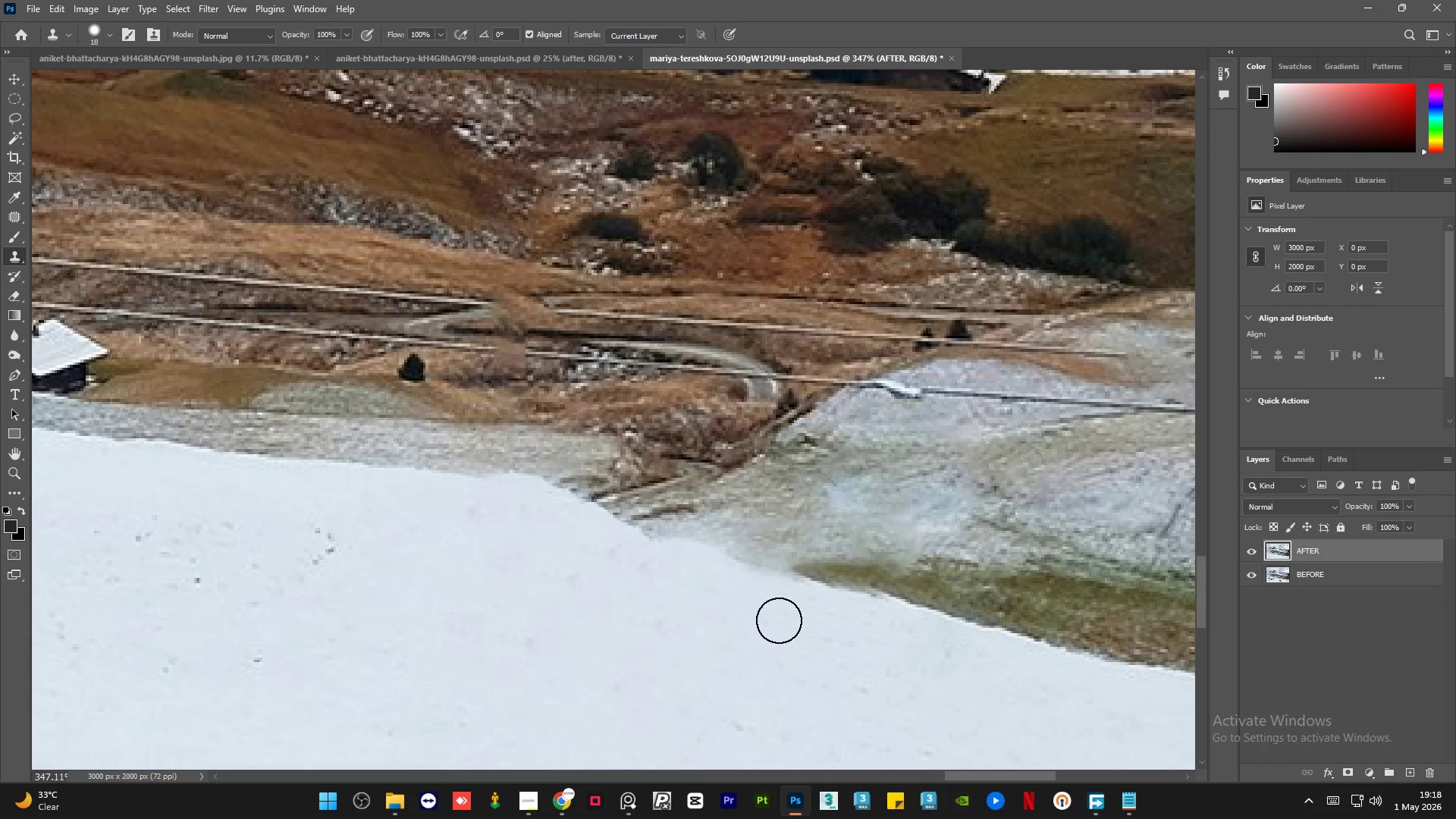 
scroll: coordinate [712, 557], scroll_direction: up, amount: 12.0
 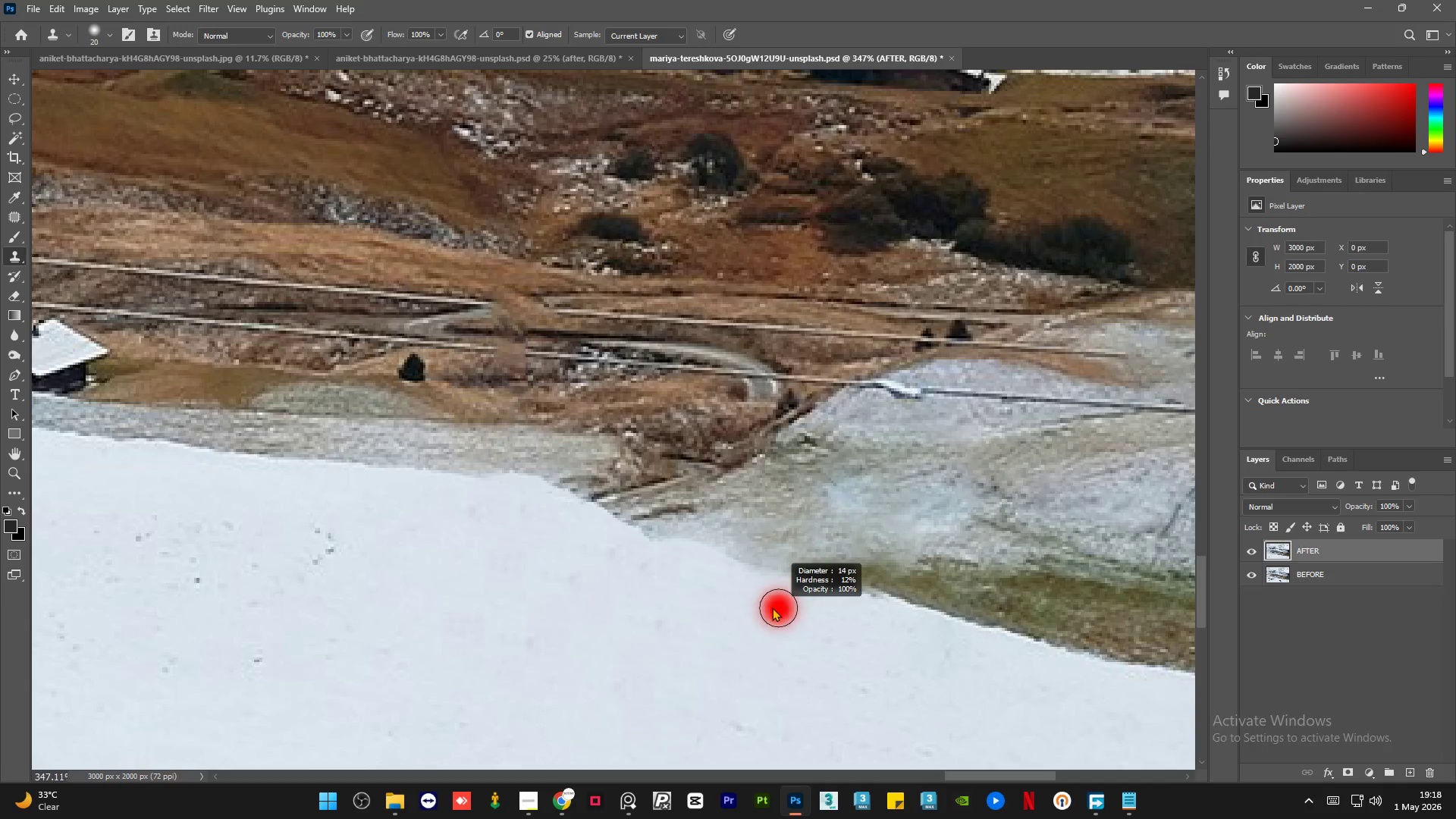 
key(Alt+AltLeft)
 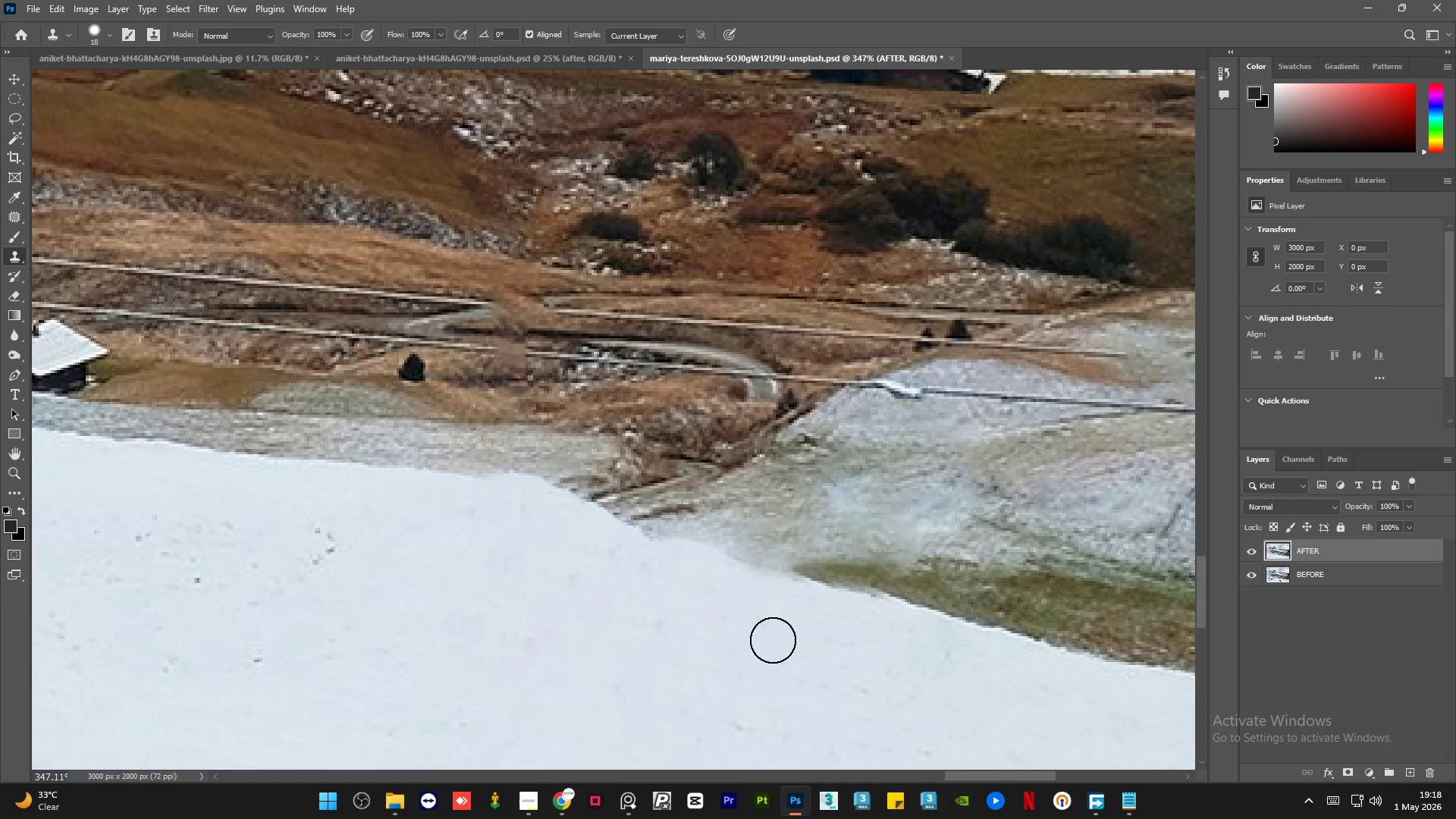 
key(Alt+AltLeft)
 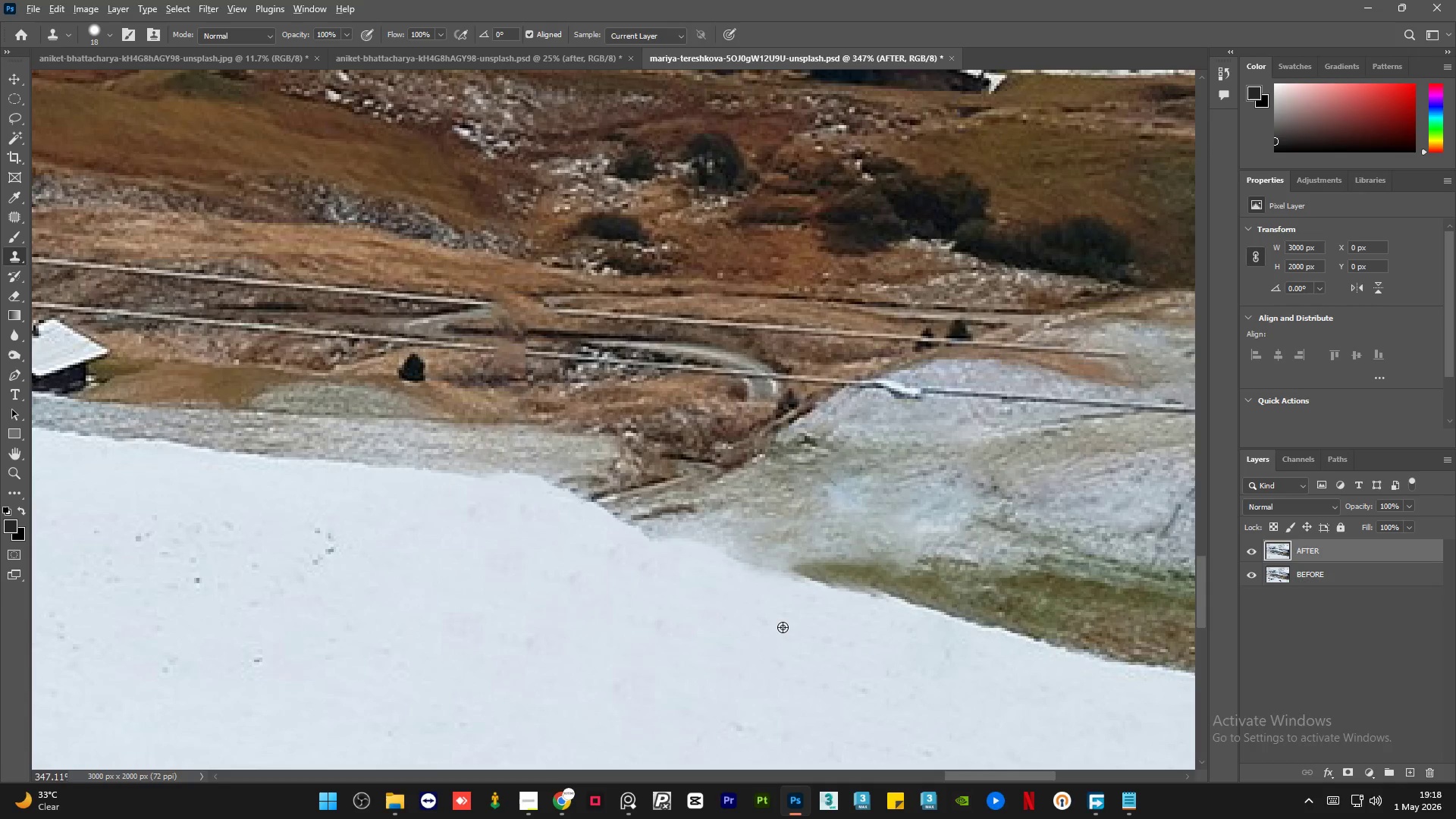 
left_click([783, 625])
 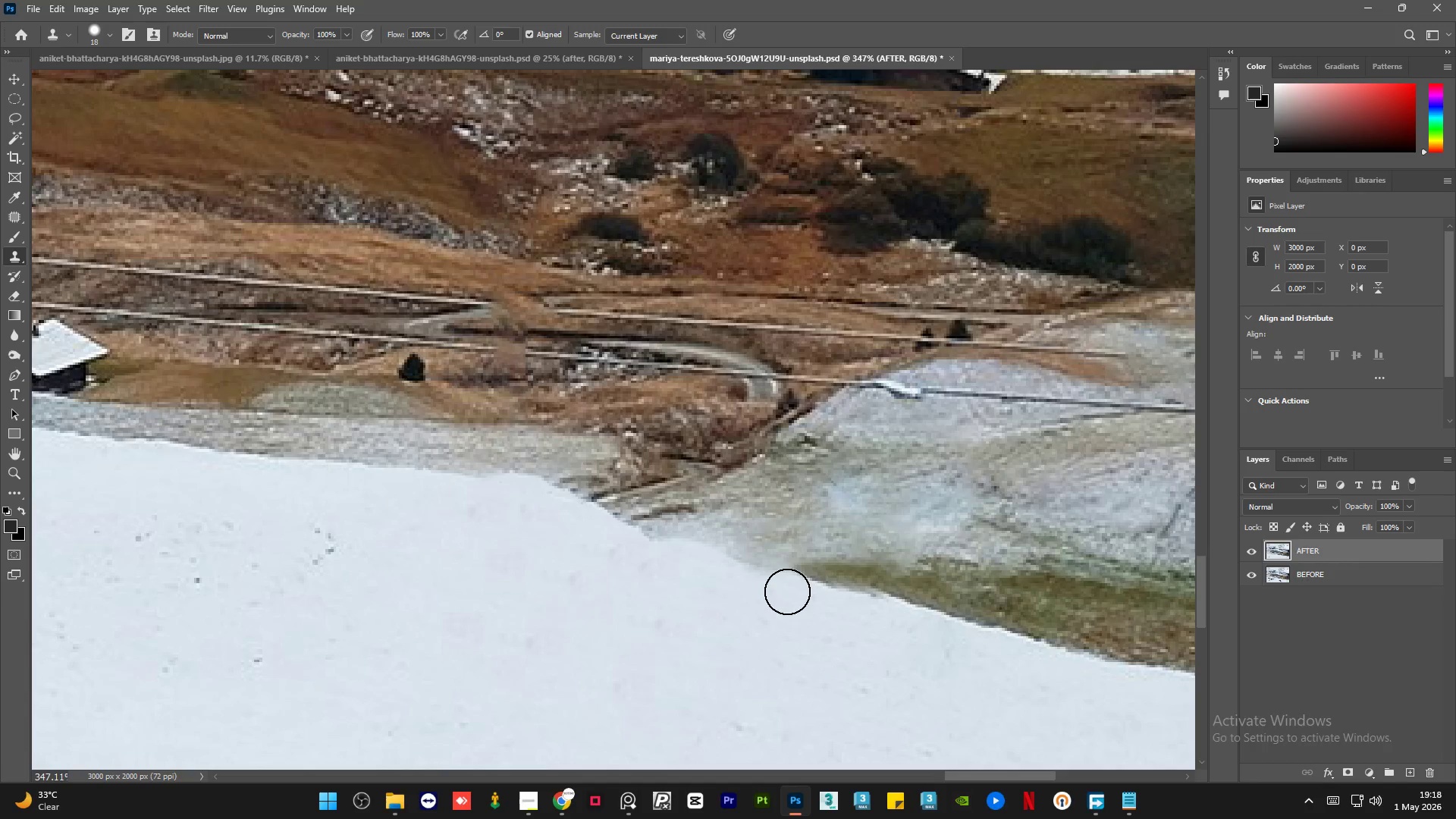 
left_click_drag(start_coordinate=[780, 588], to_coordinate=[748, 582])
 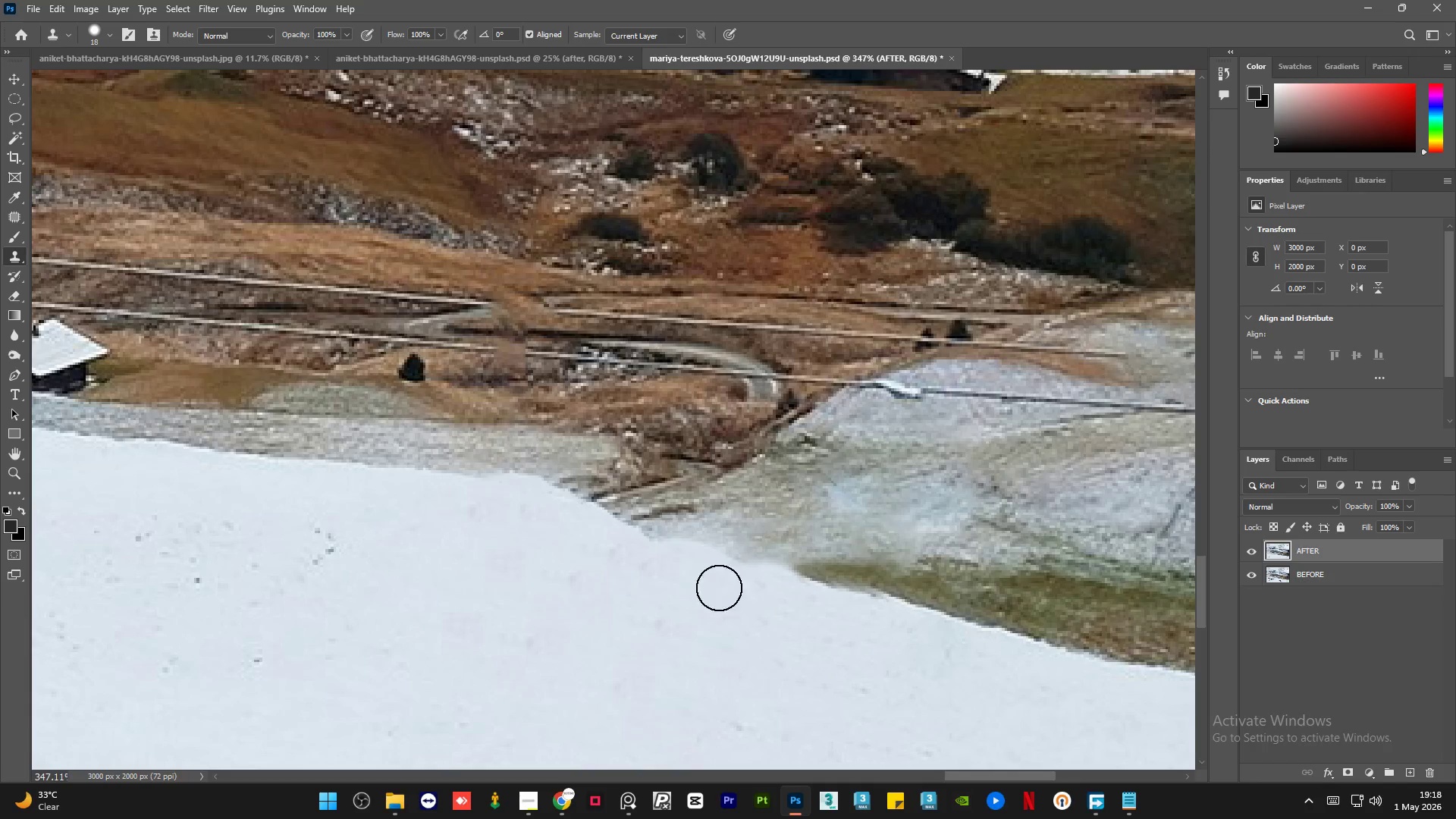 
key(Alt+AltLeft)
 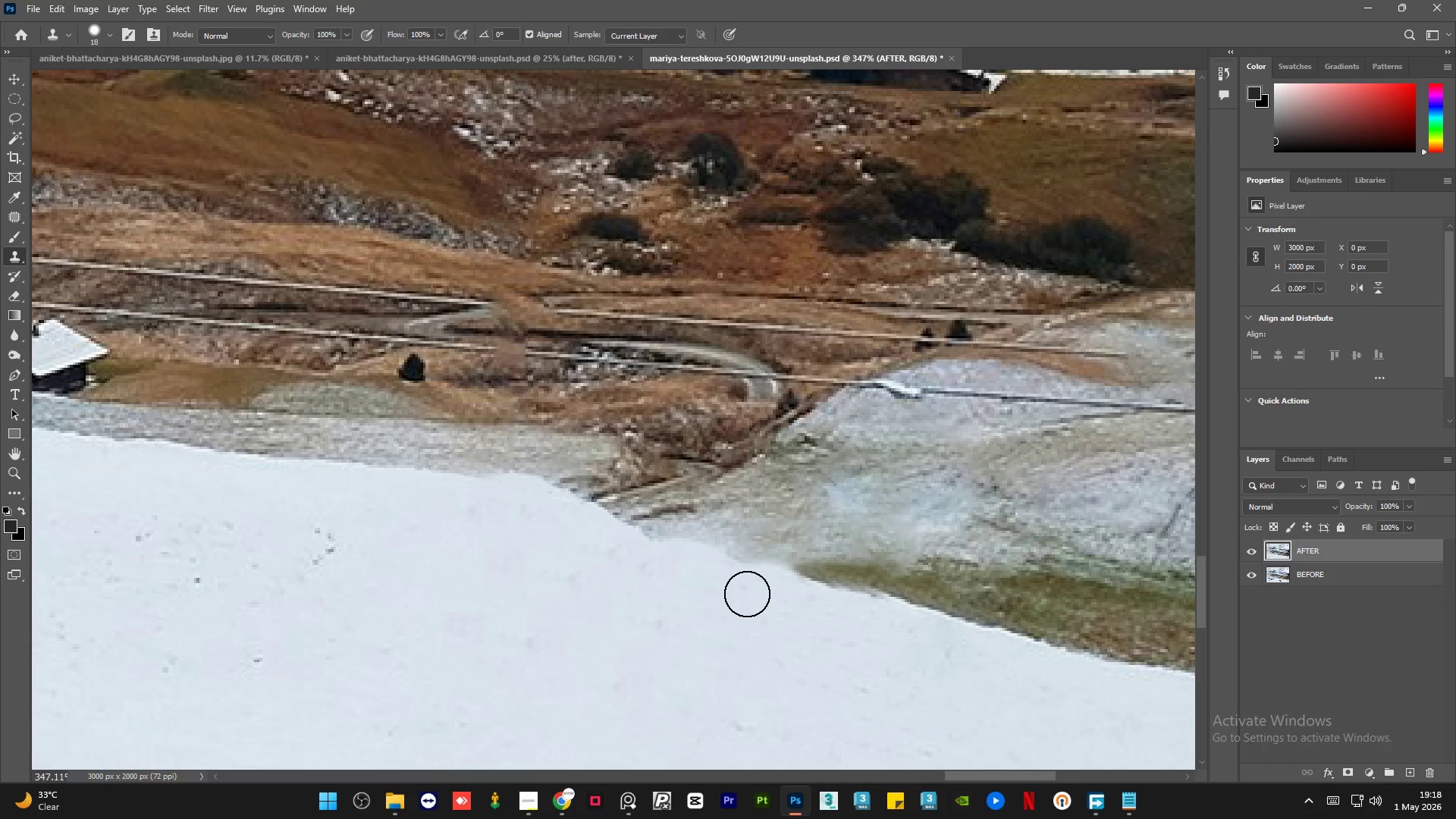 
left_click_drag(start_coordinate=[741, 585], to_coordinate=[694, 572])
 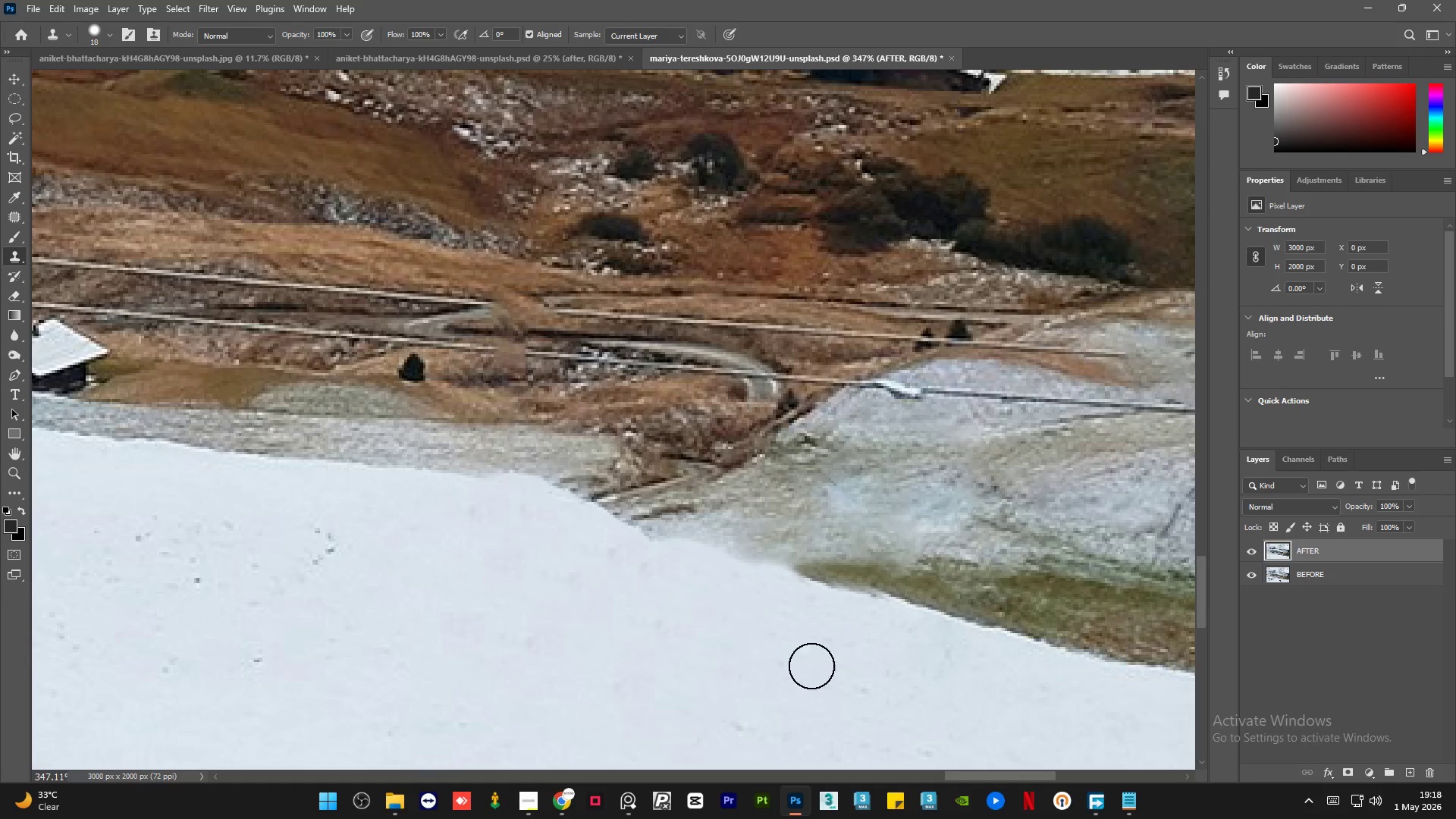 
hold_key(key=AltLeft, duration=0.33)
 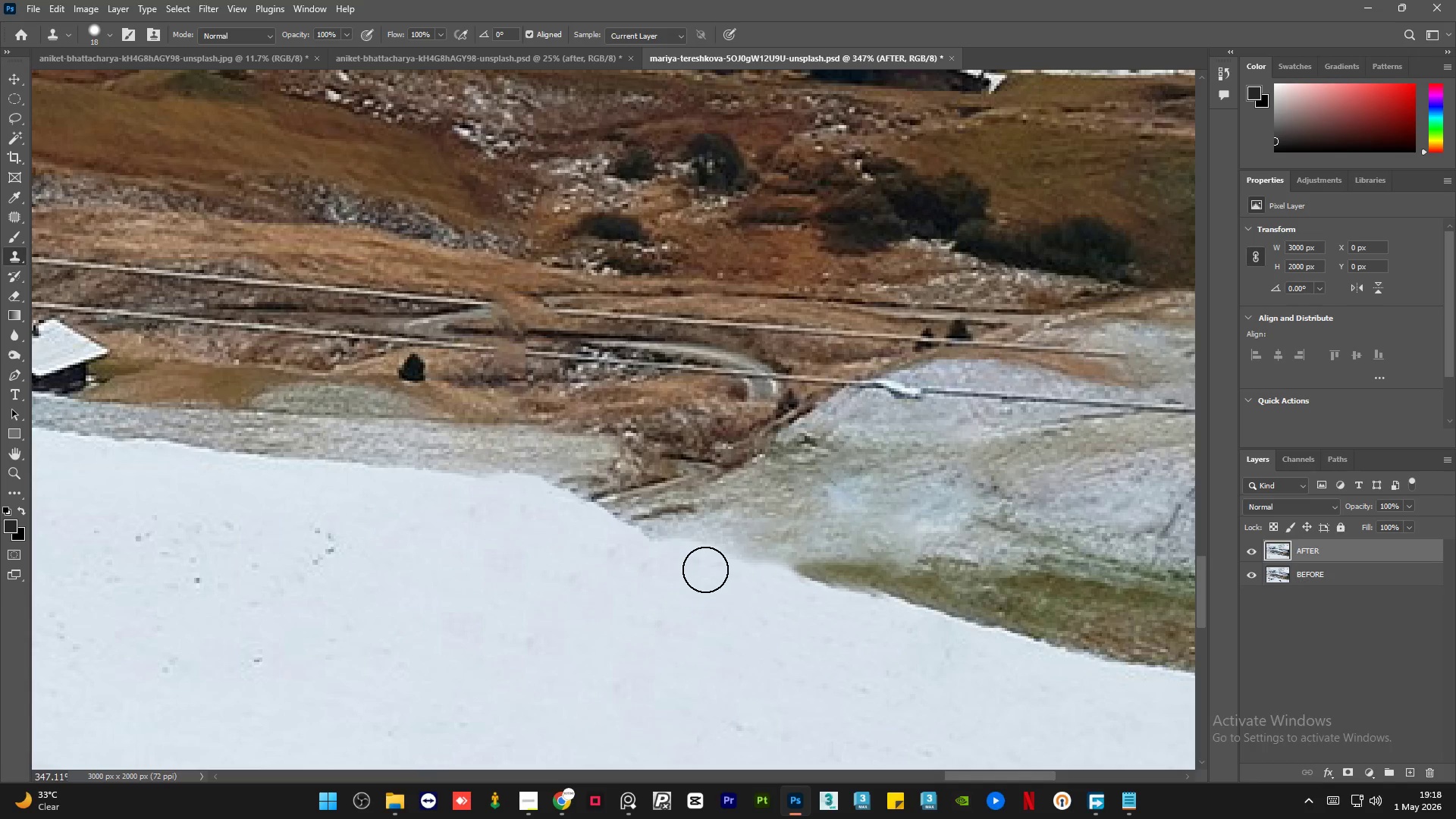 
left_click_drag(start_coordinate=[661, 562], to_coordinate=[622, 546])
 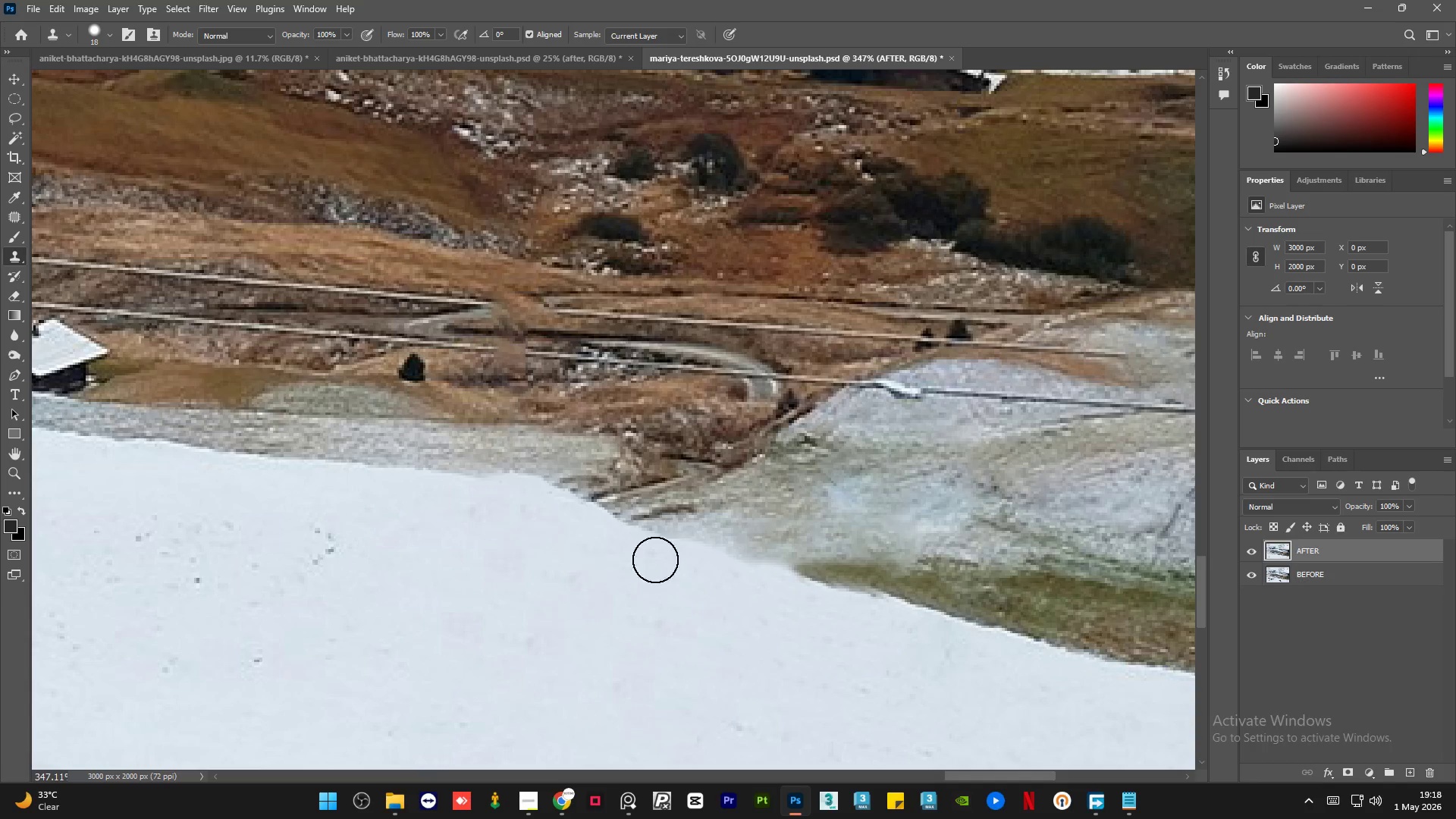 
hold_key(key=AltLeft, duration=0.61)
 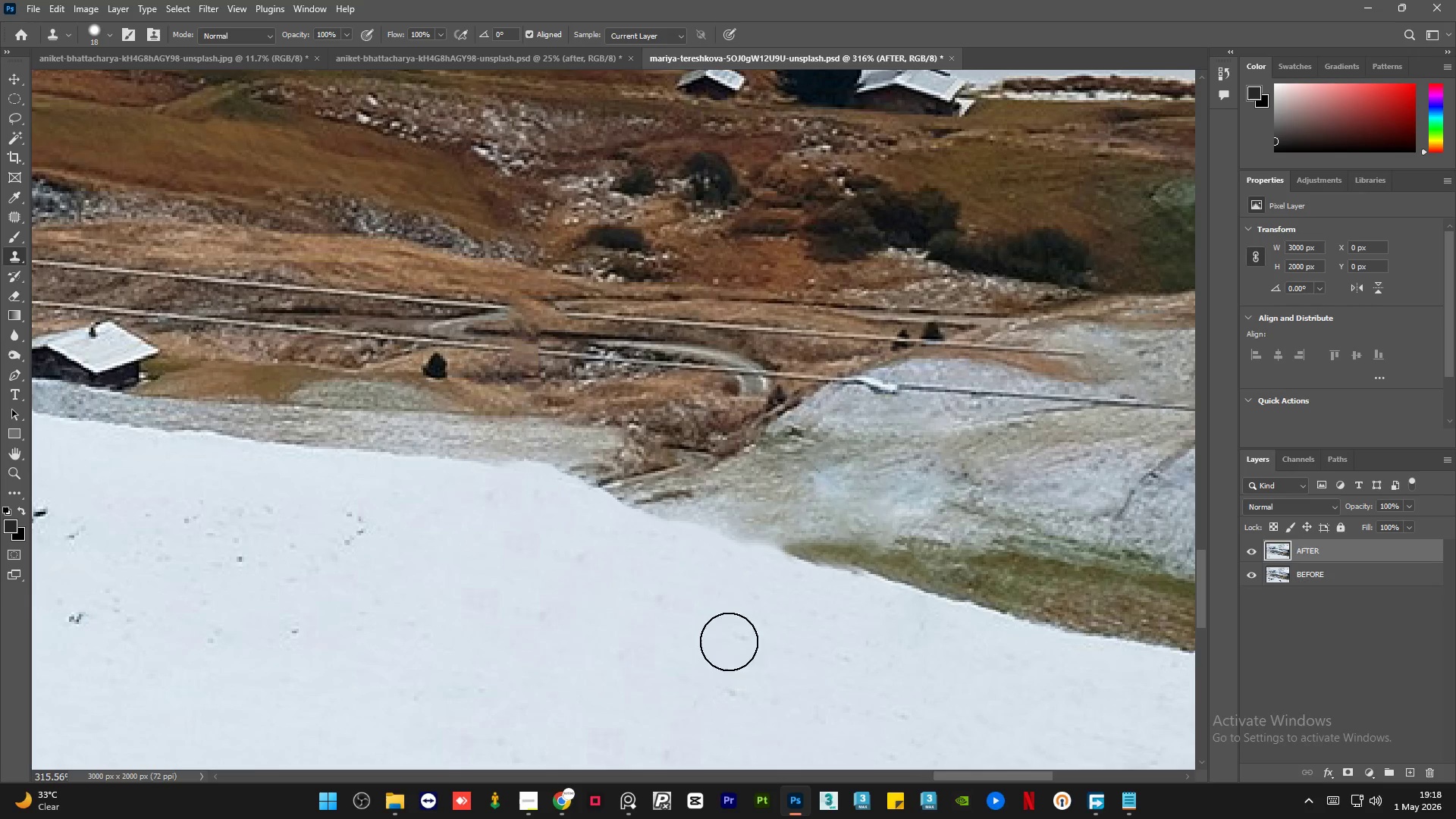 
hold_key(key=AltLeft, duration=0.34)
 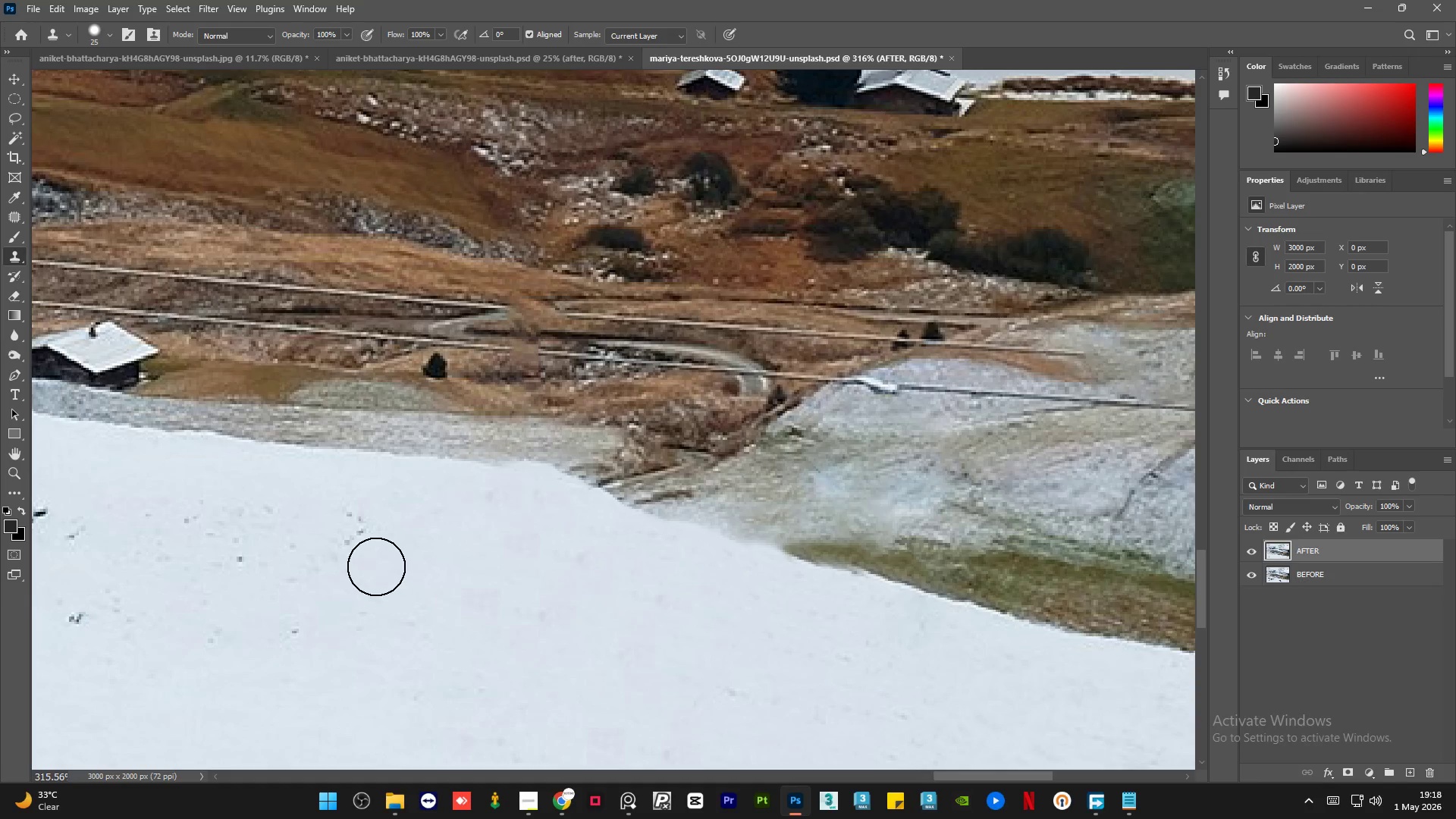 
scroll: coordinate [713, 583], scroll_direction: down, amount: 1.0
 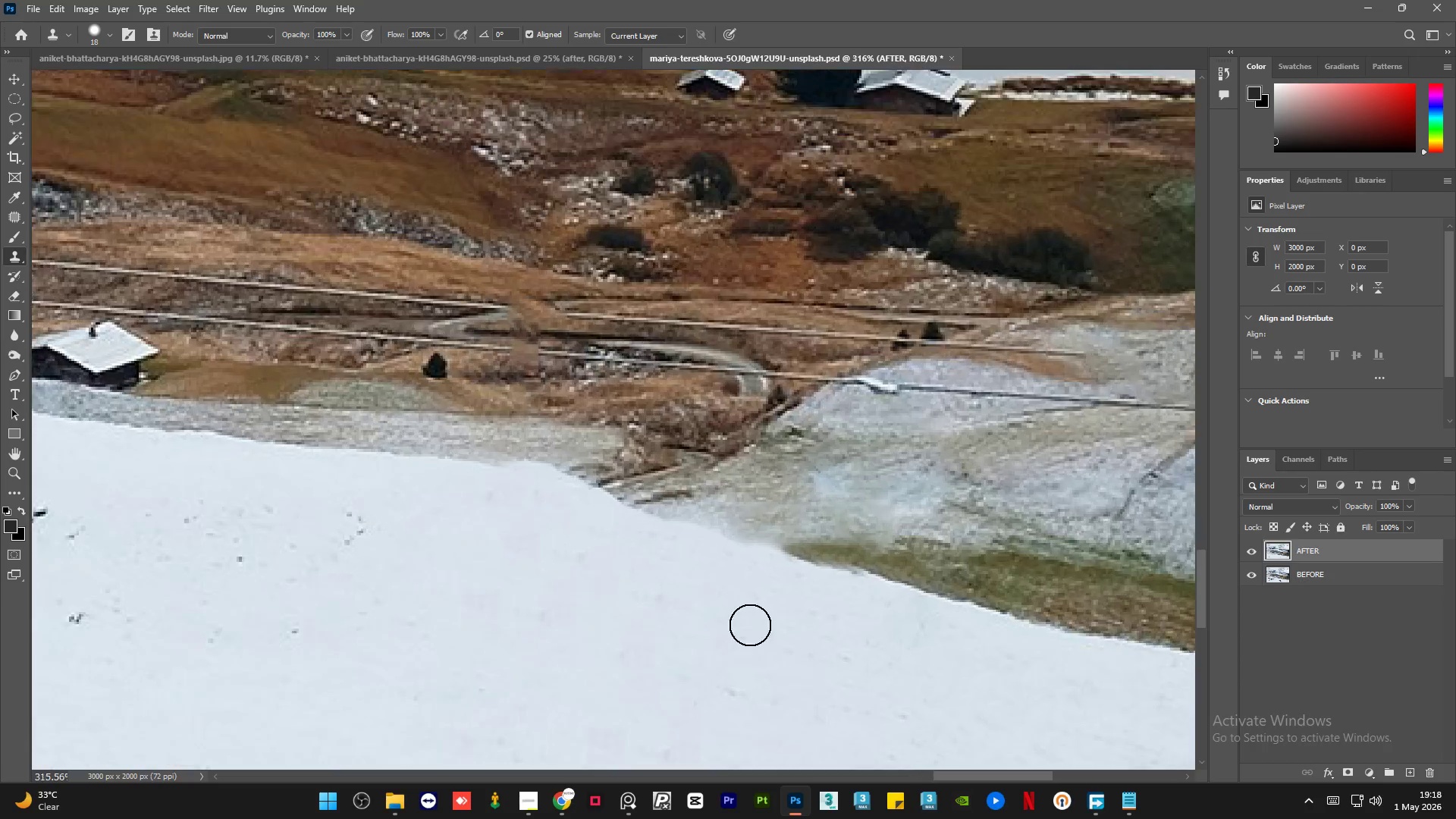 
hold_key(key=AltLeft, duration=0.47)
 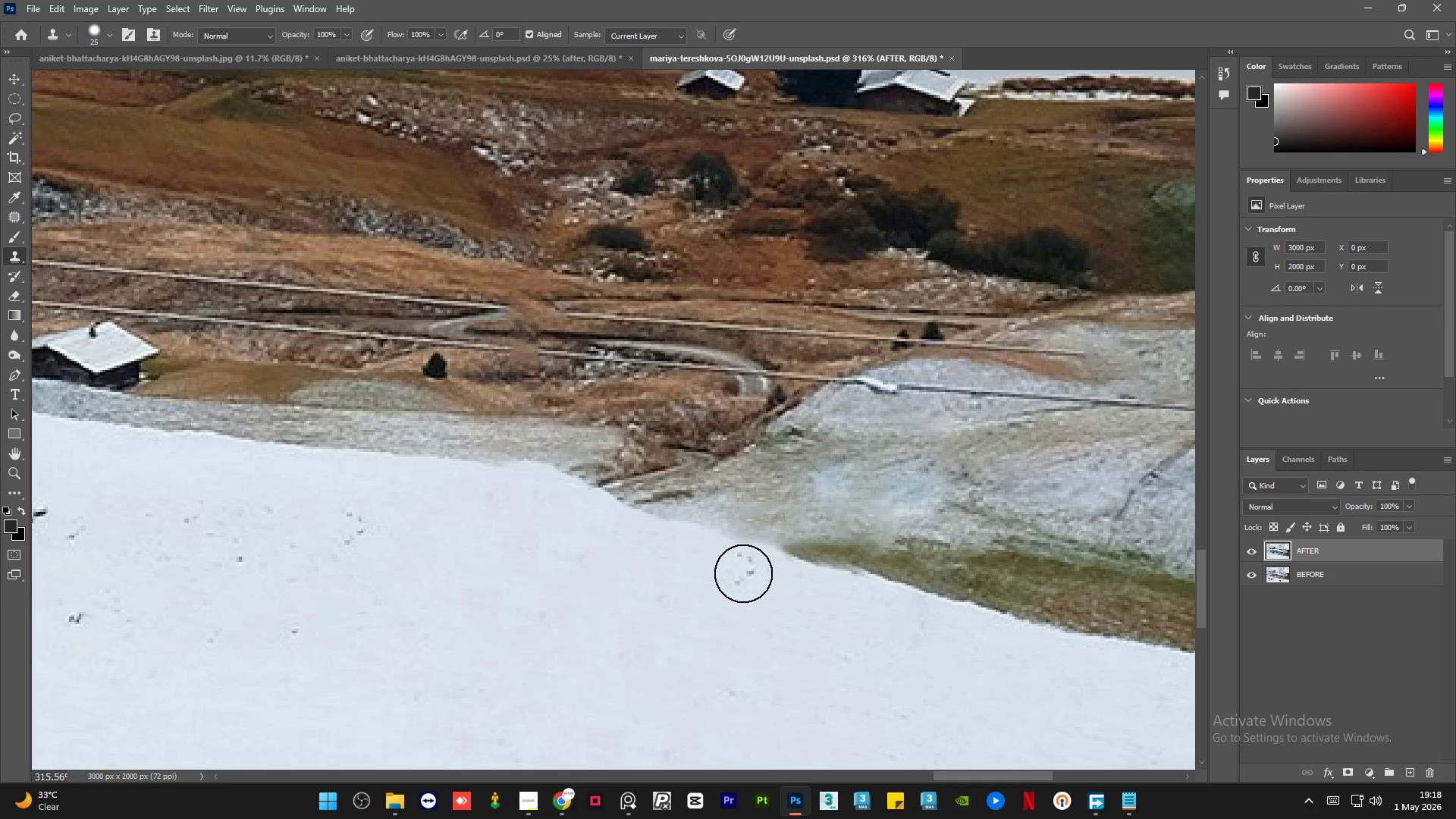 
left_click_drag(start_coordinate=[758, 573], to_coordinate=[763, 573])
 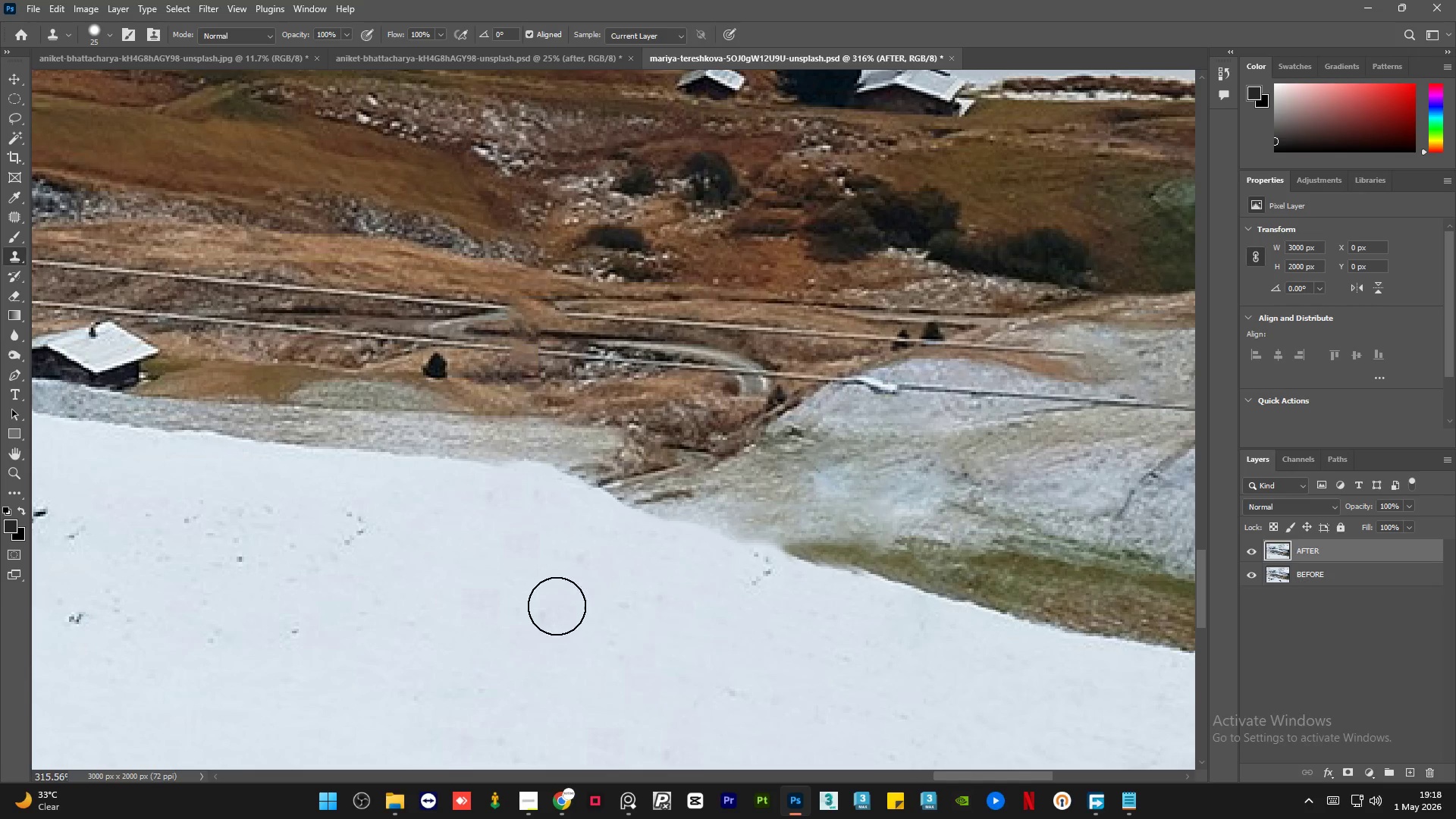 
key(Alt+AltLeft)
 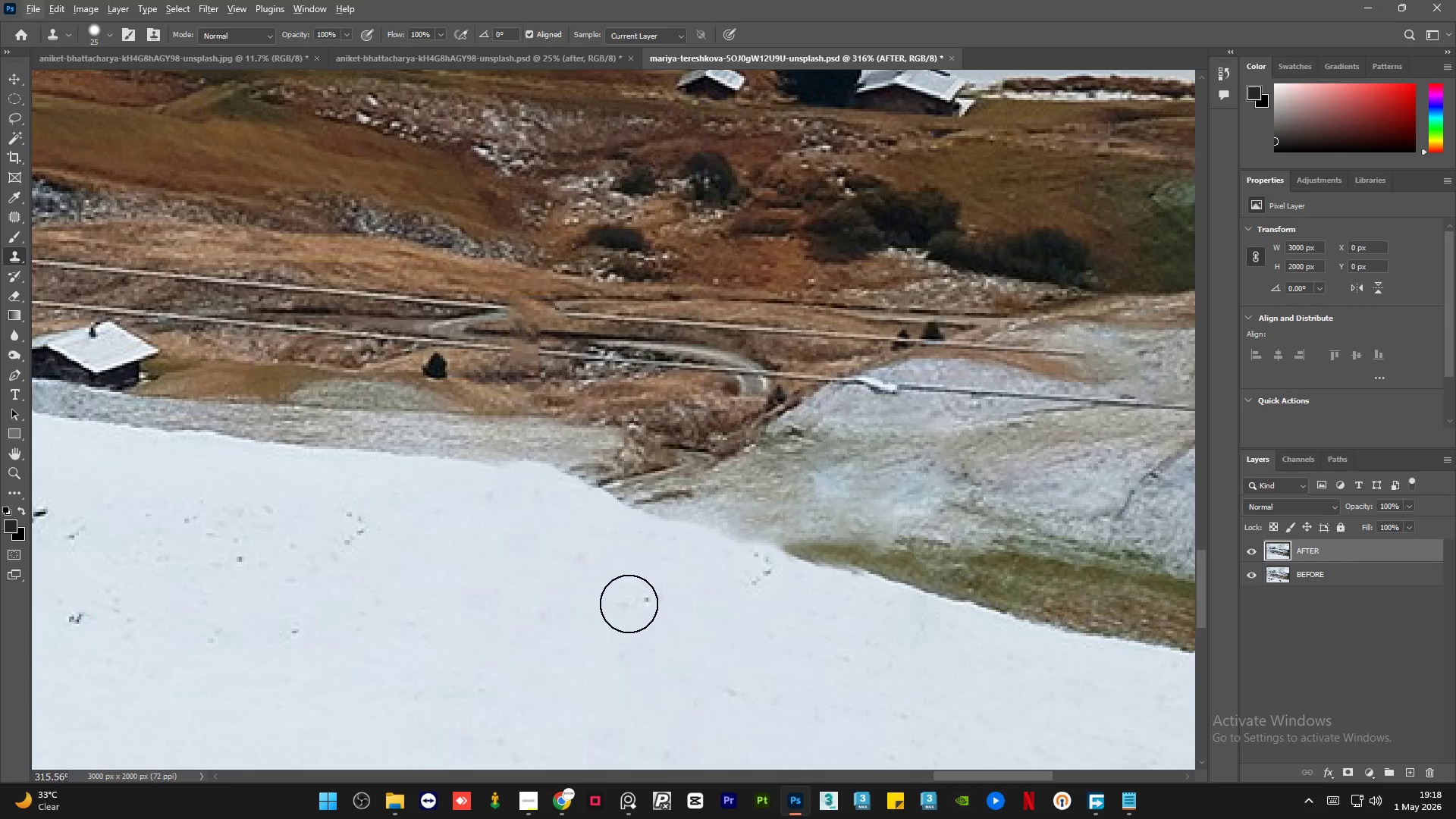 
key(Control+ControlLeft)
 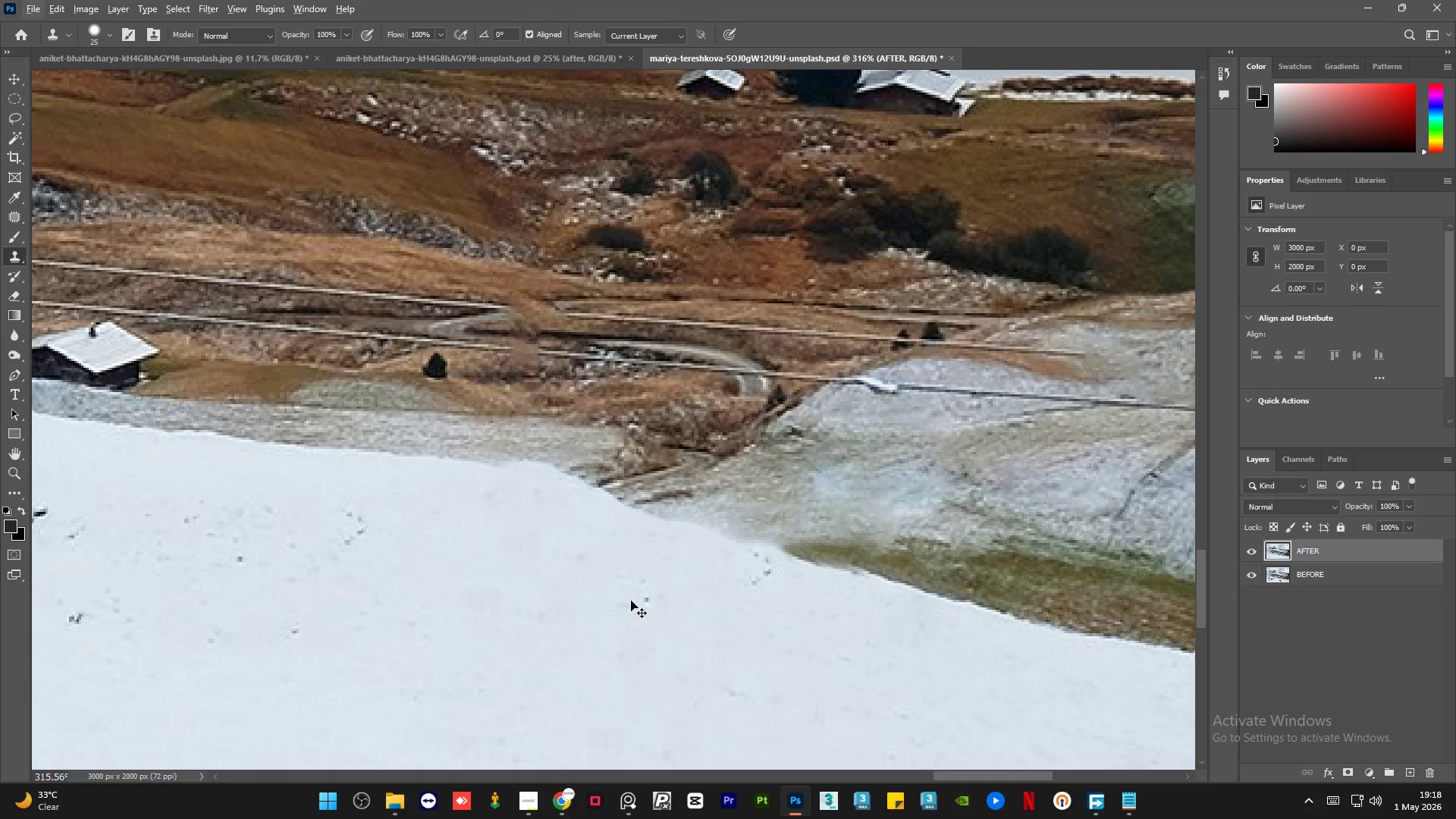 
key(Control+Z)
 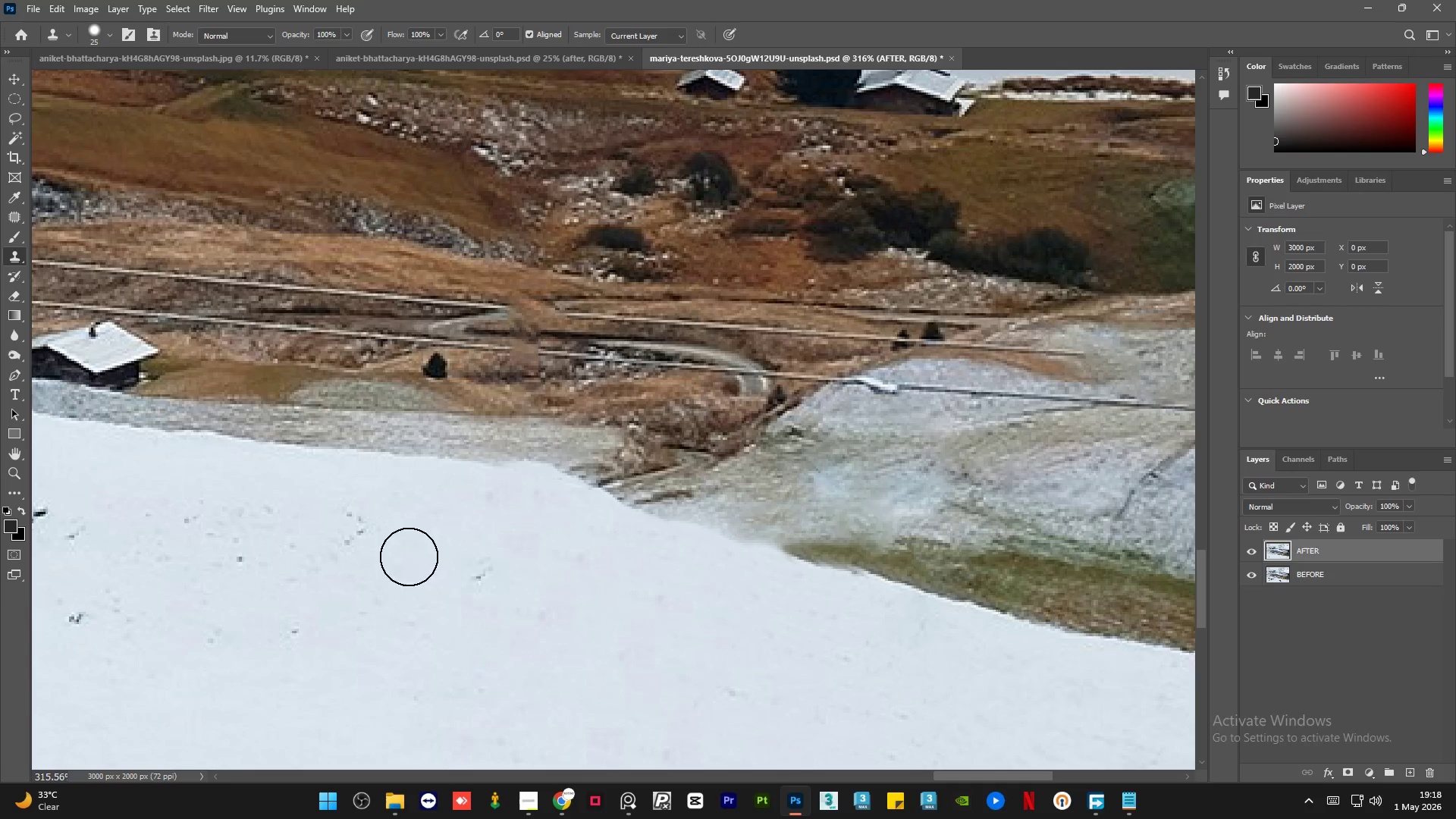 
hold_key(key=AltLeft, duration=0.67)
left_click([237, 557])
 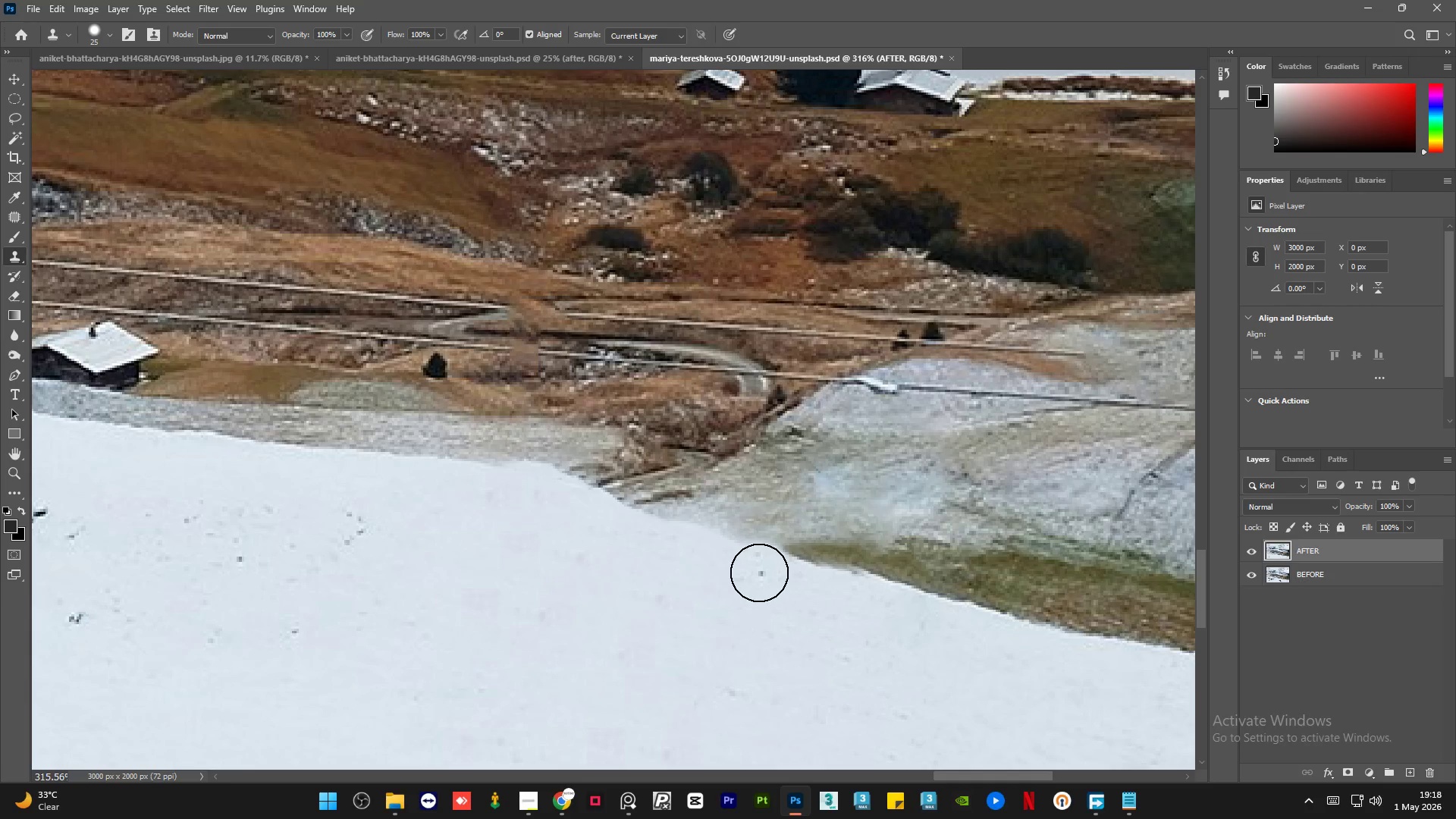 
left_click([764, 572])
 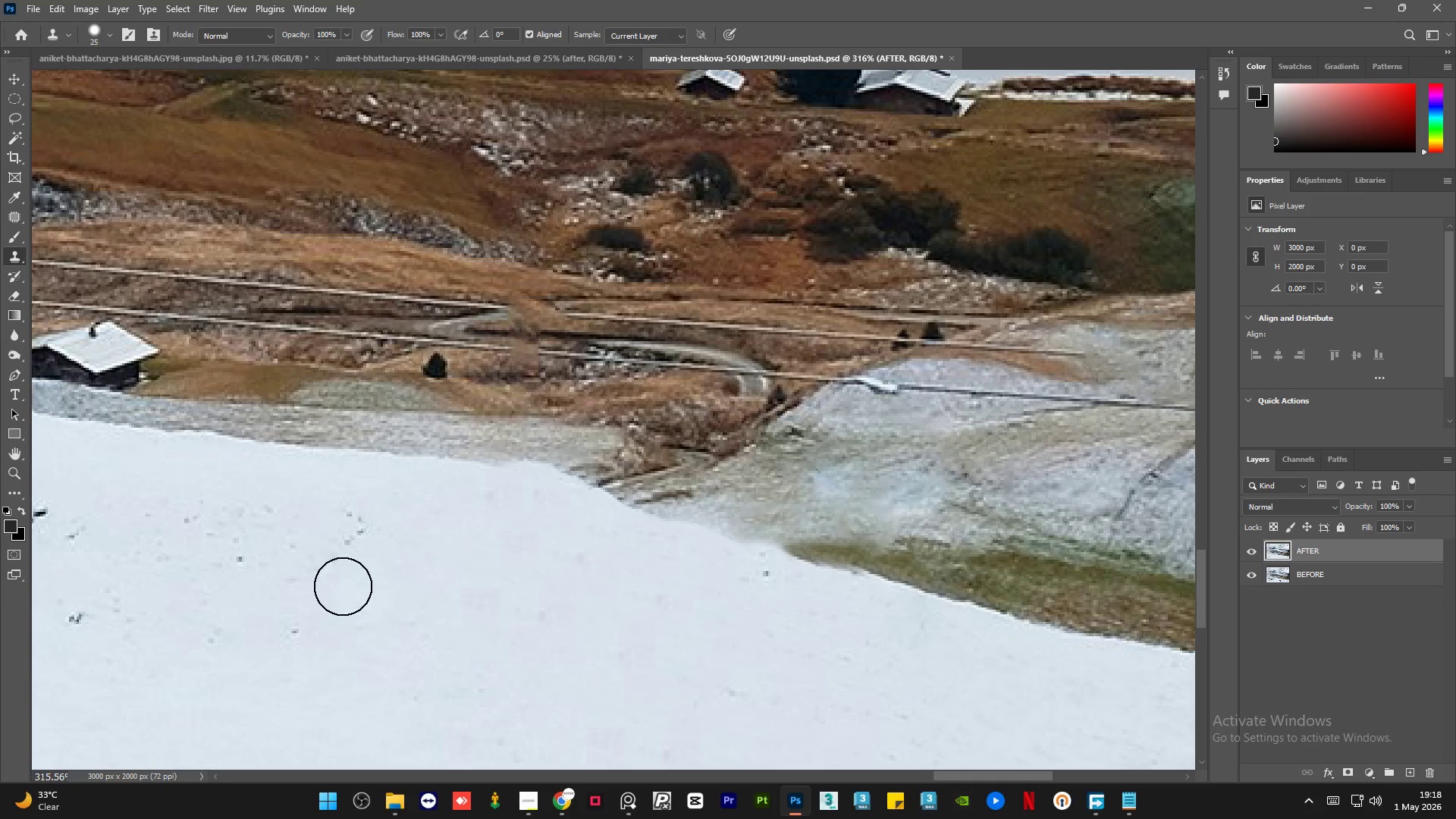 
hold_key(key=AltLeft, duration=1.59)
left_click([77, 623])
 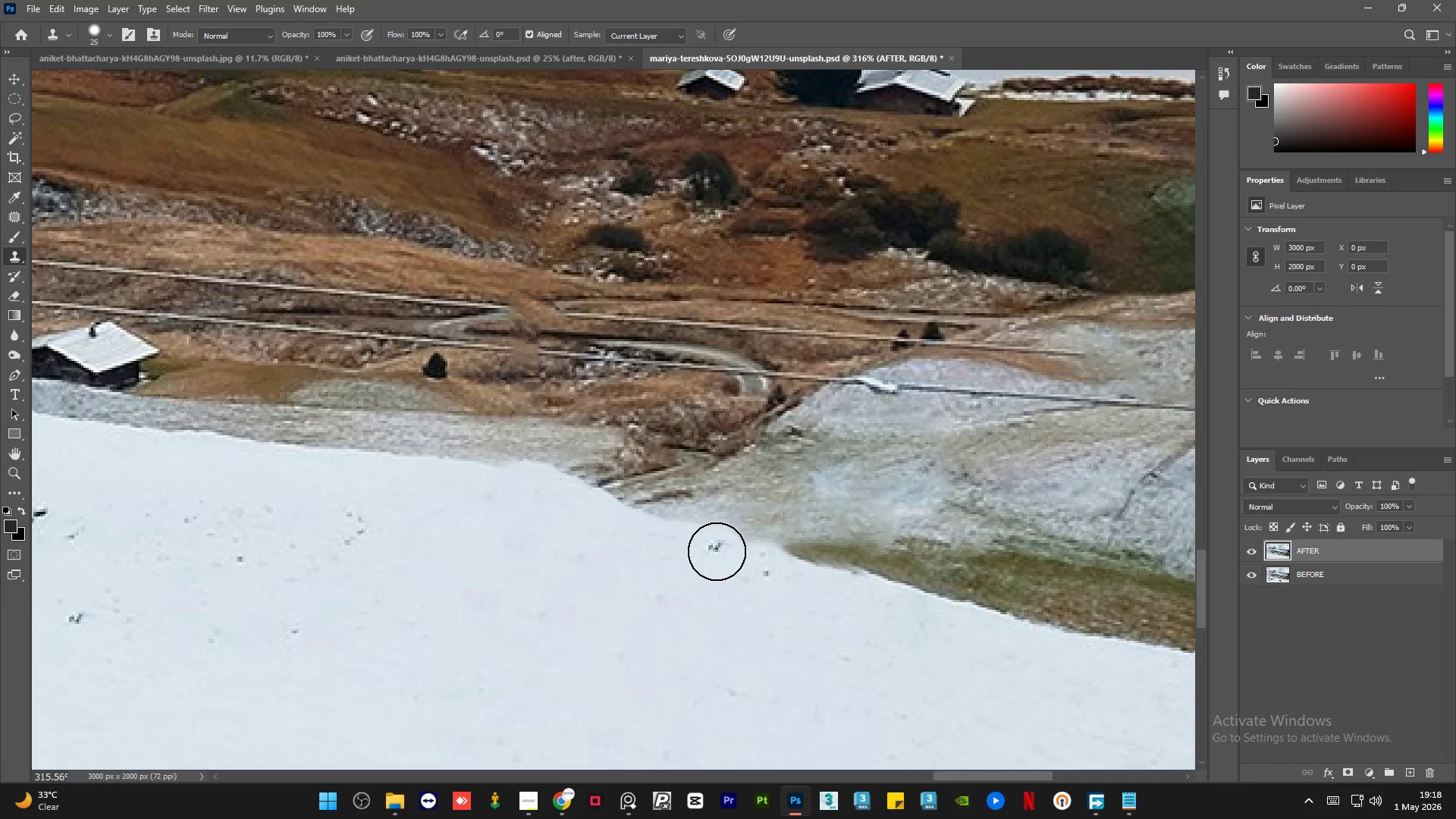 
left_click([717, 551])
 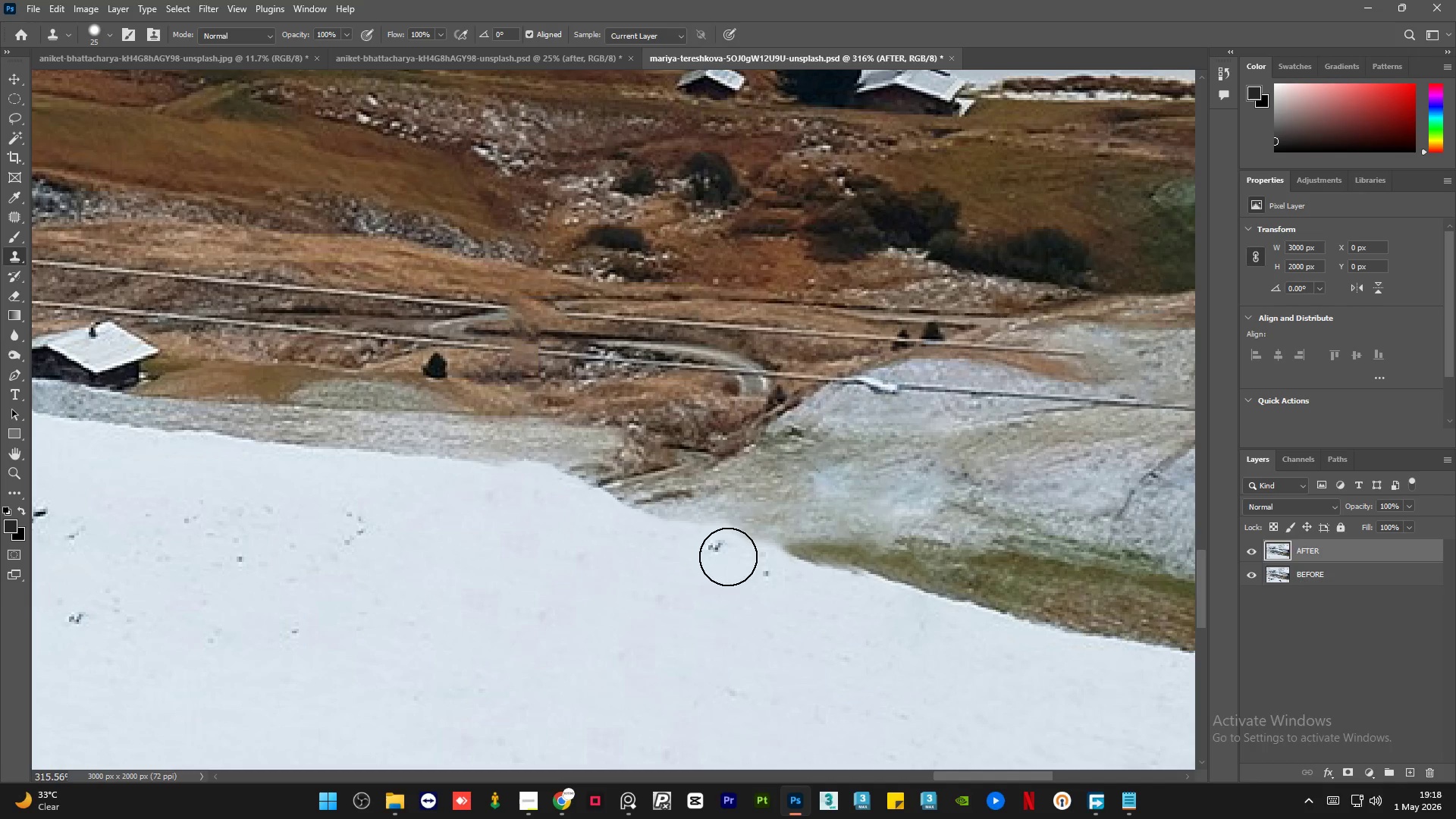 
hold_key(key=AltLeft, duration=3.0)
scroll: coordinate [546, 376], scroll_direction: down, amount: 20.0
 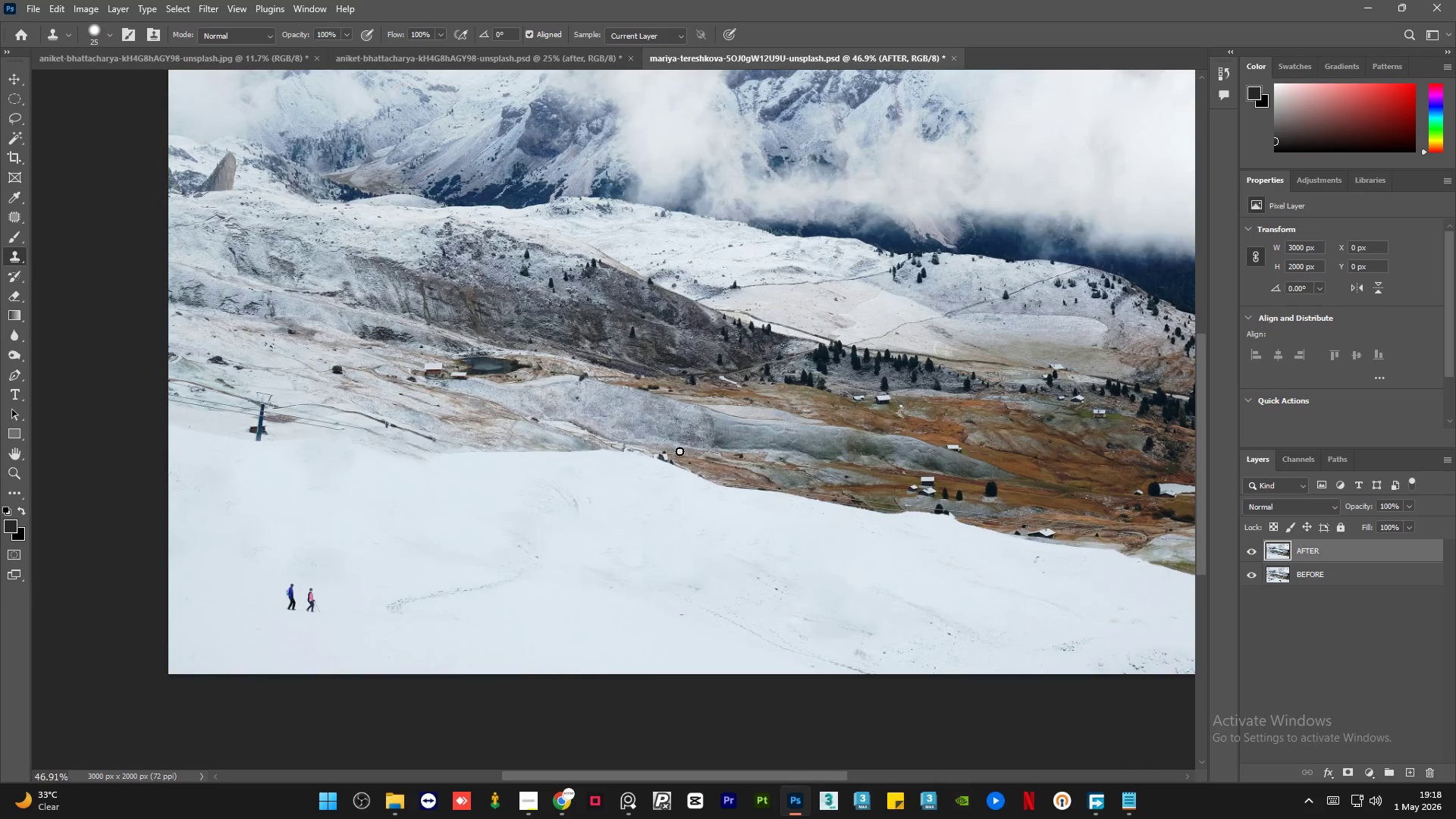 
hold_key(key=AltLeft, duration=0.36)
scroll: coordinate [623, 475], scroll_direction: down, amount: 2.0
 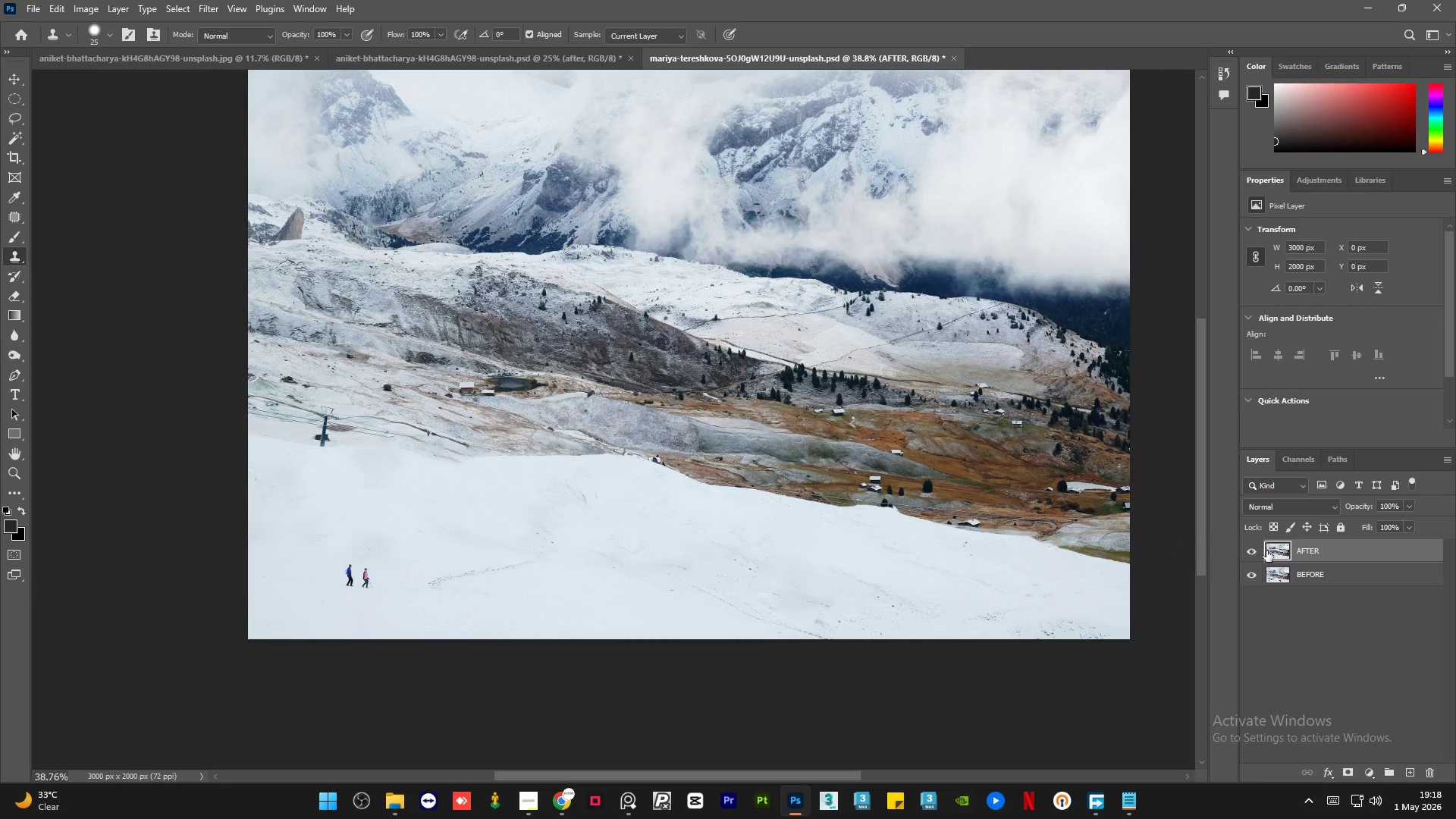 
left_click([1254, 548])
 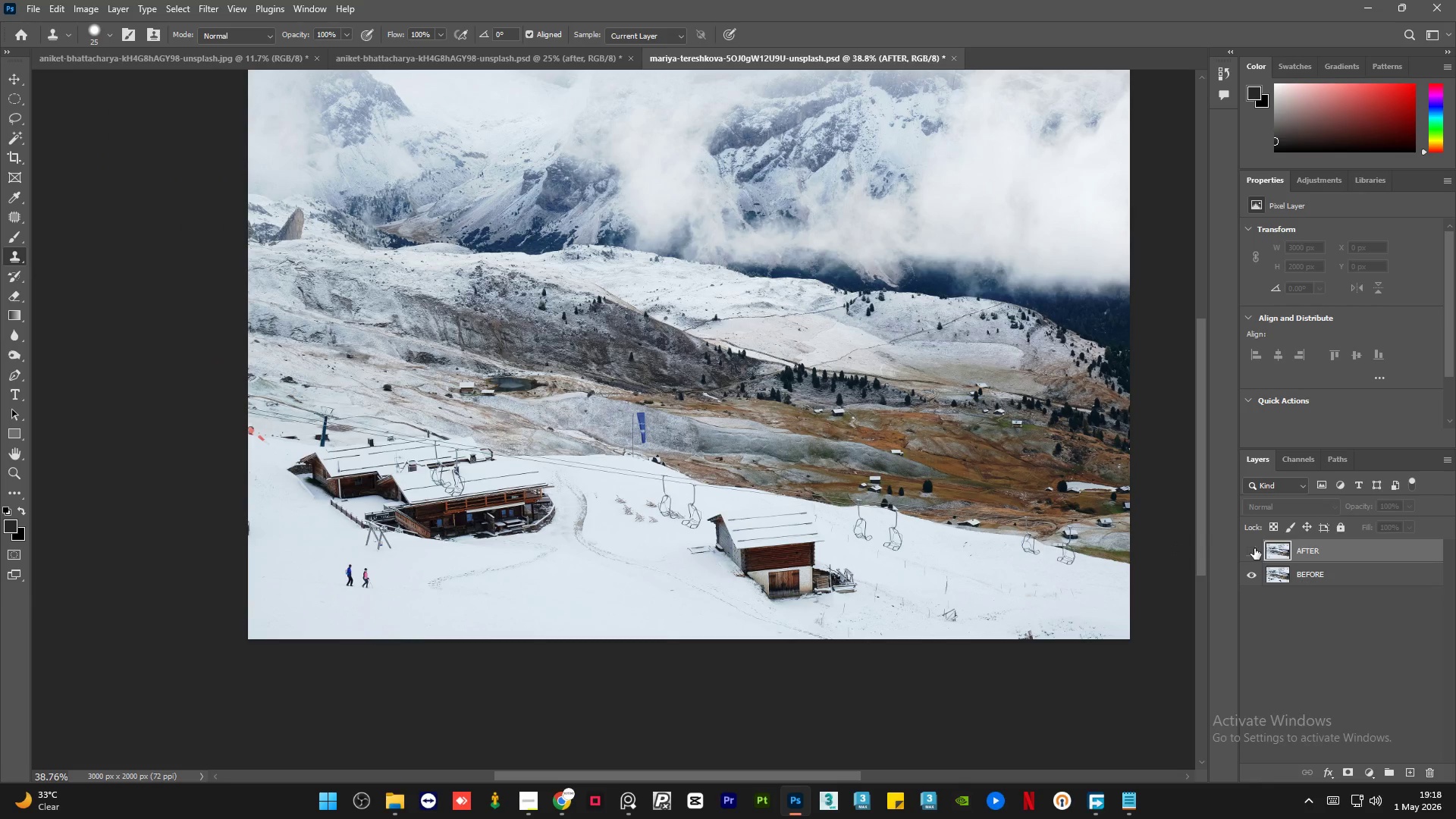 
left_click([1254, 548])
 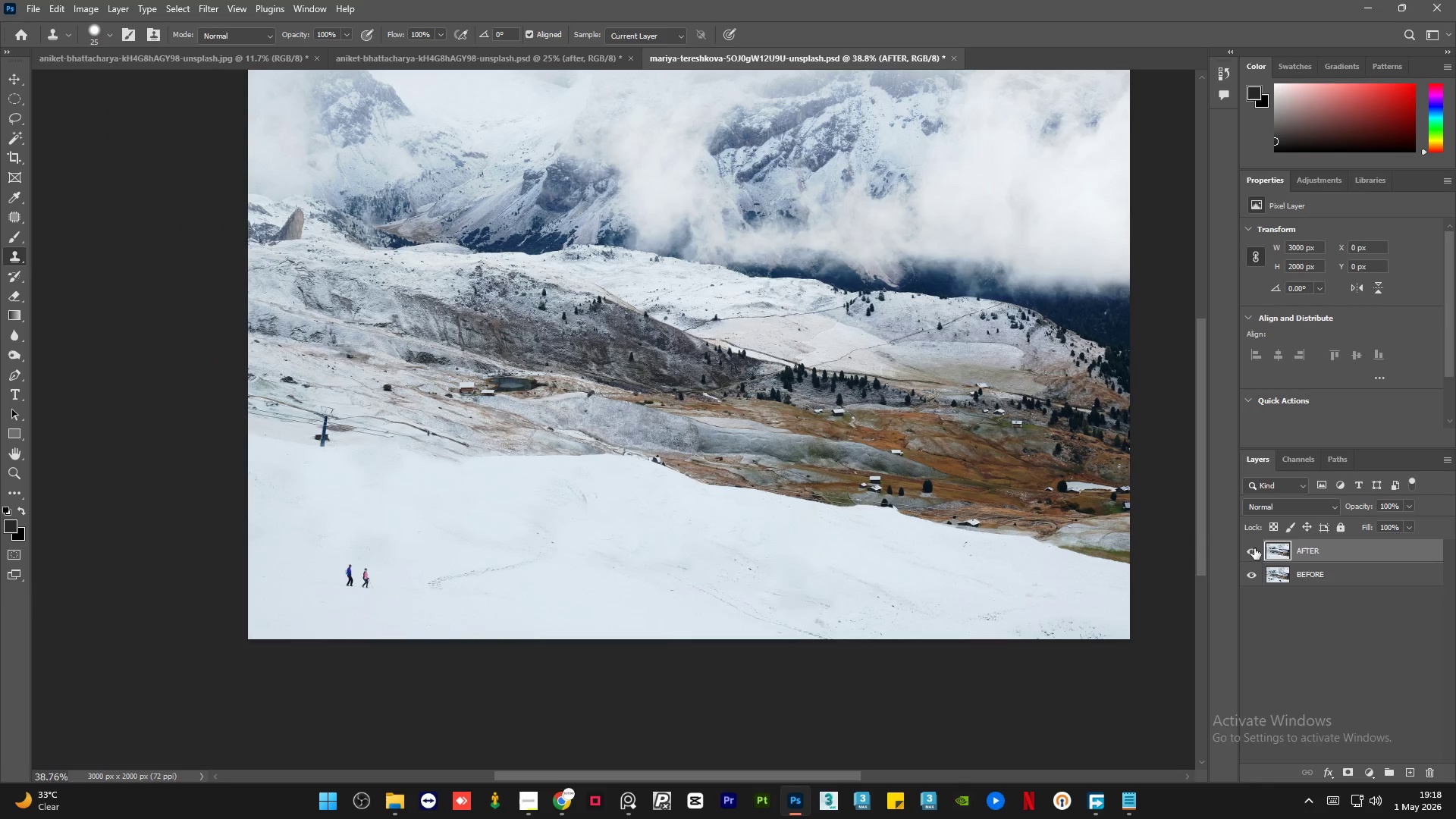 
left_click([1254, 548])
 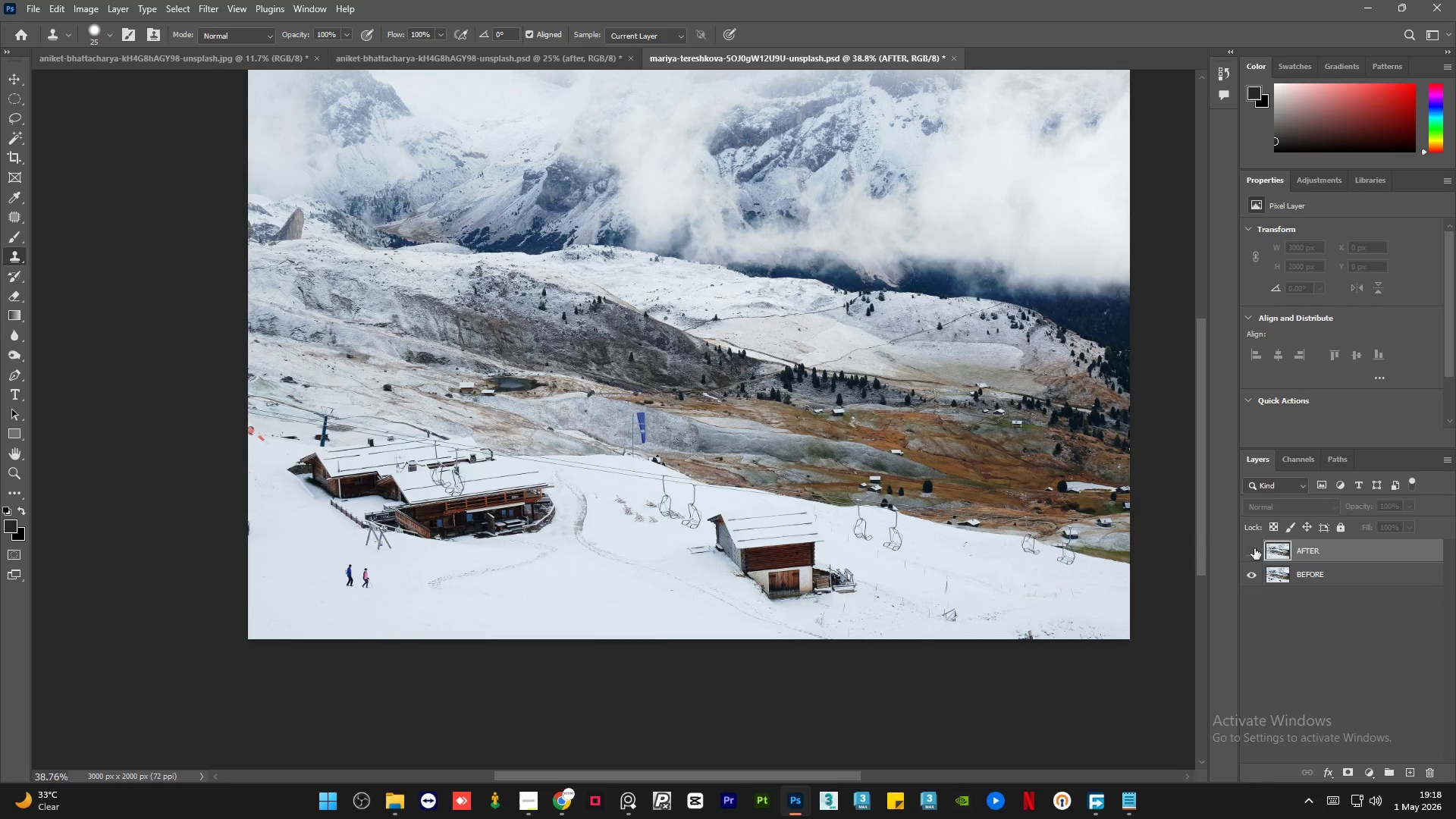 
left_click([1254, 548])
 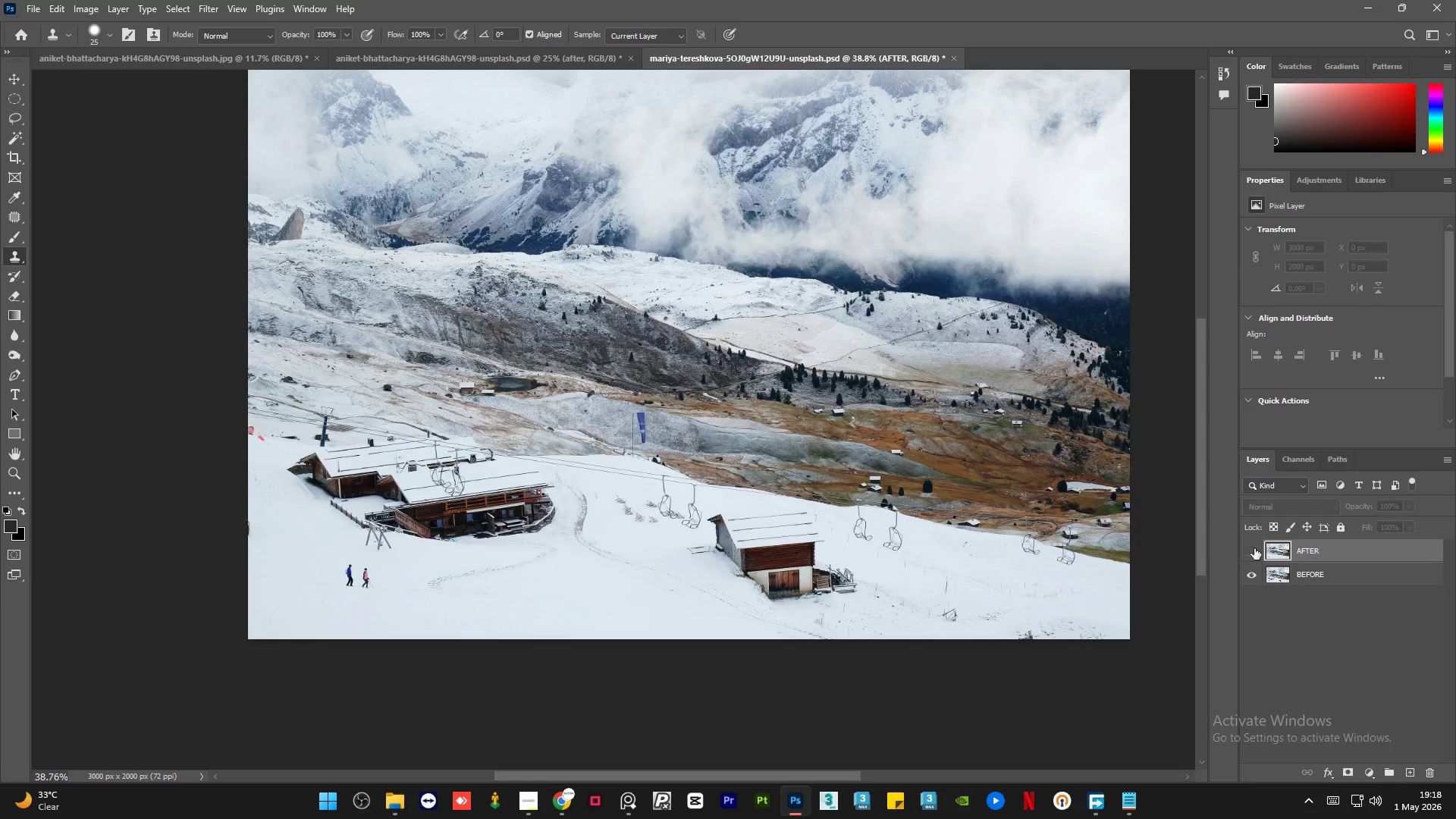 
double_click([1254, 548])
 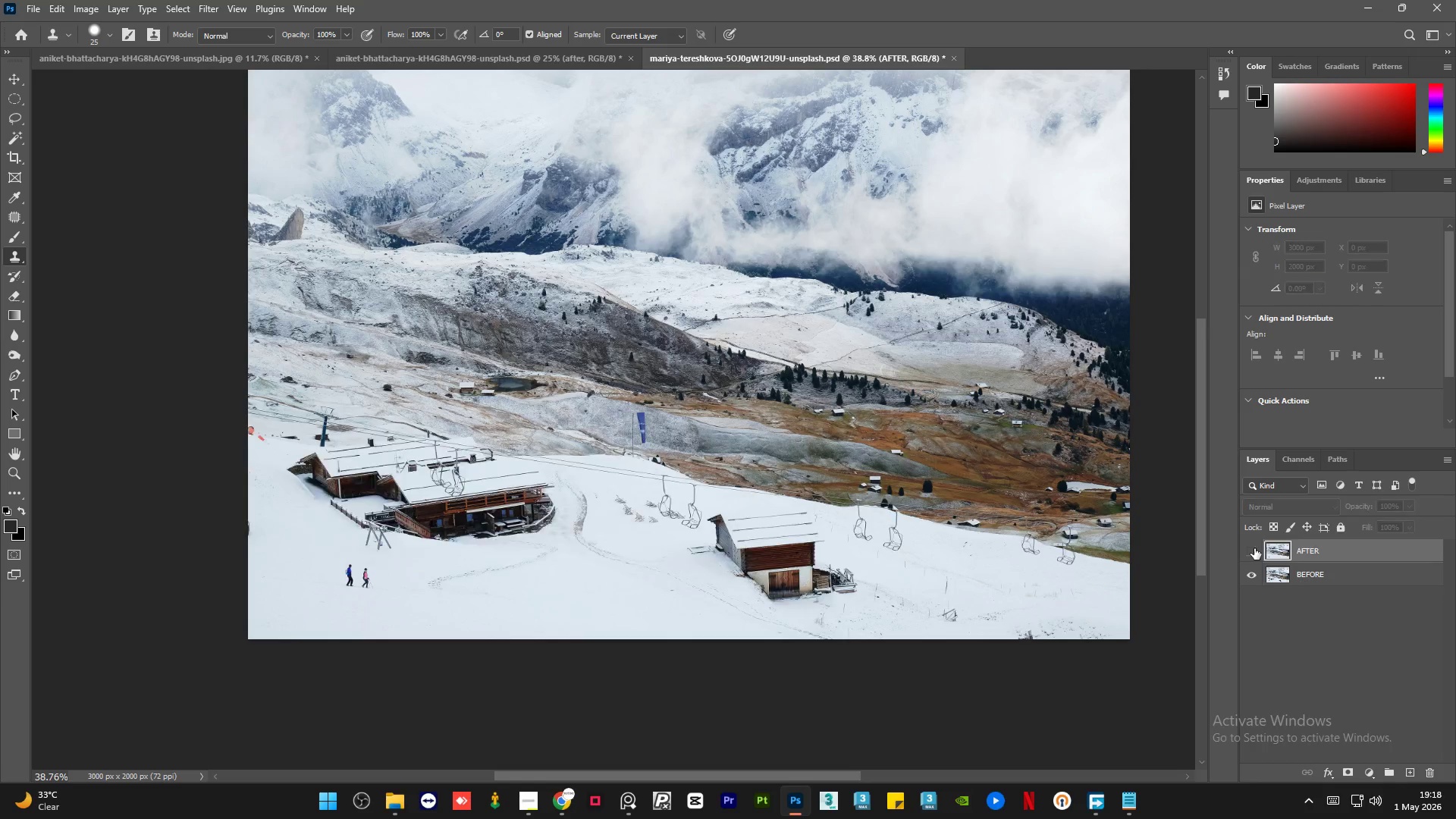 
double_click([1254, 548])
 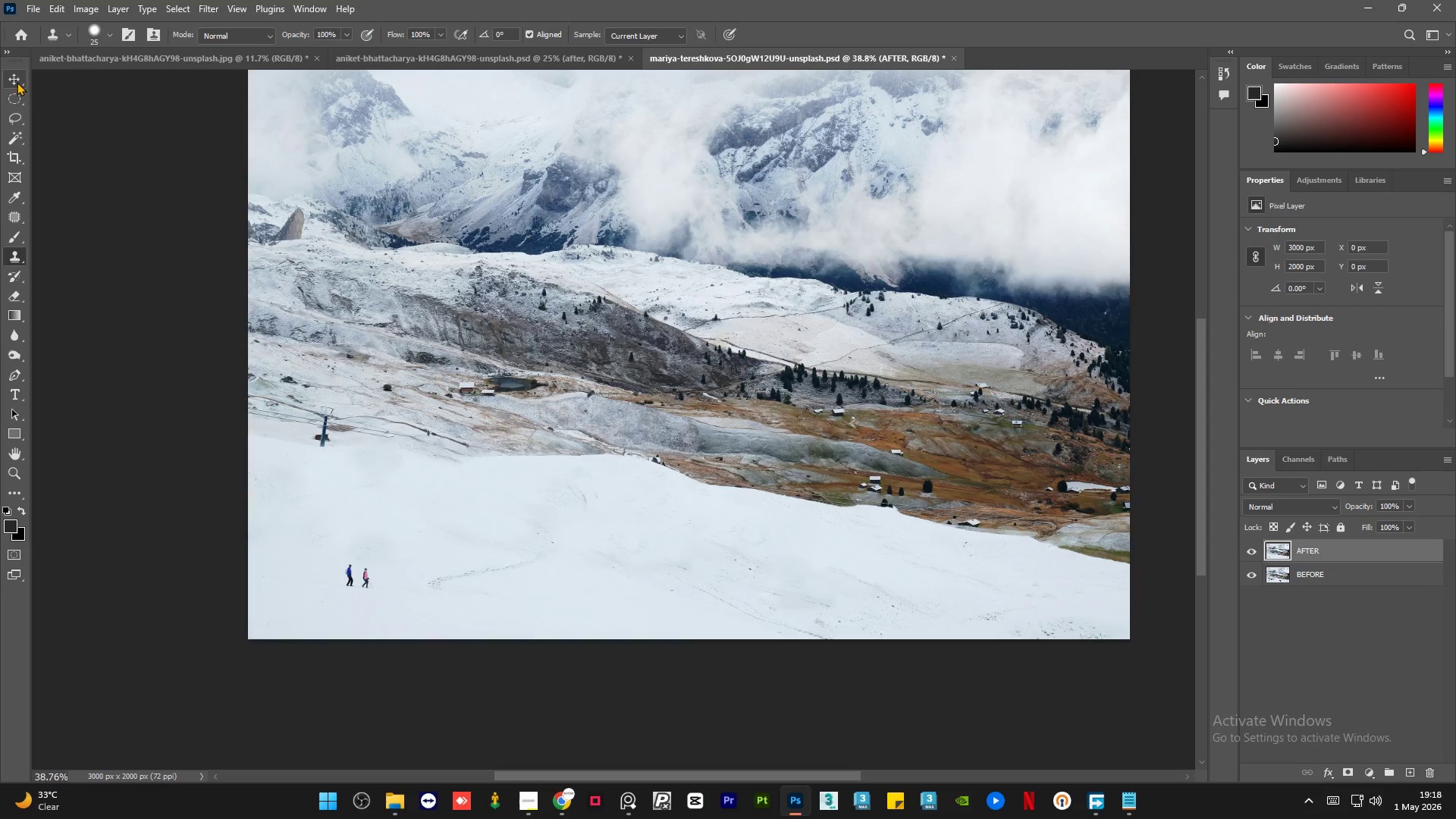 
double_click([145, 235])
 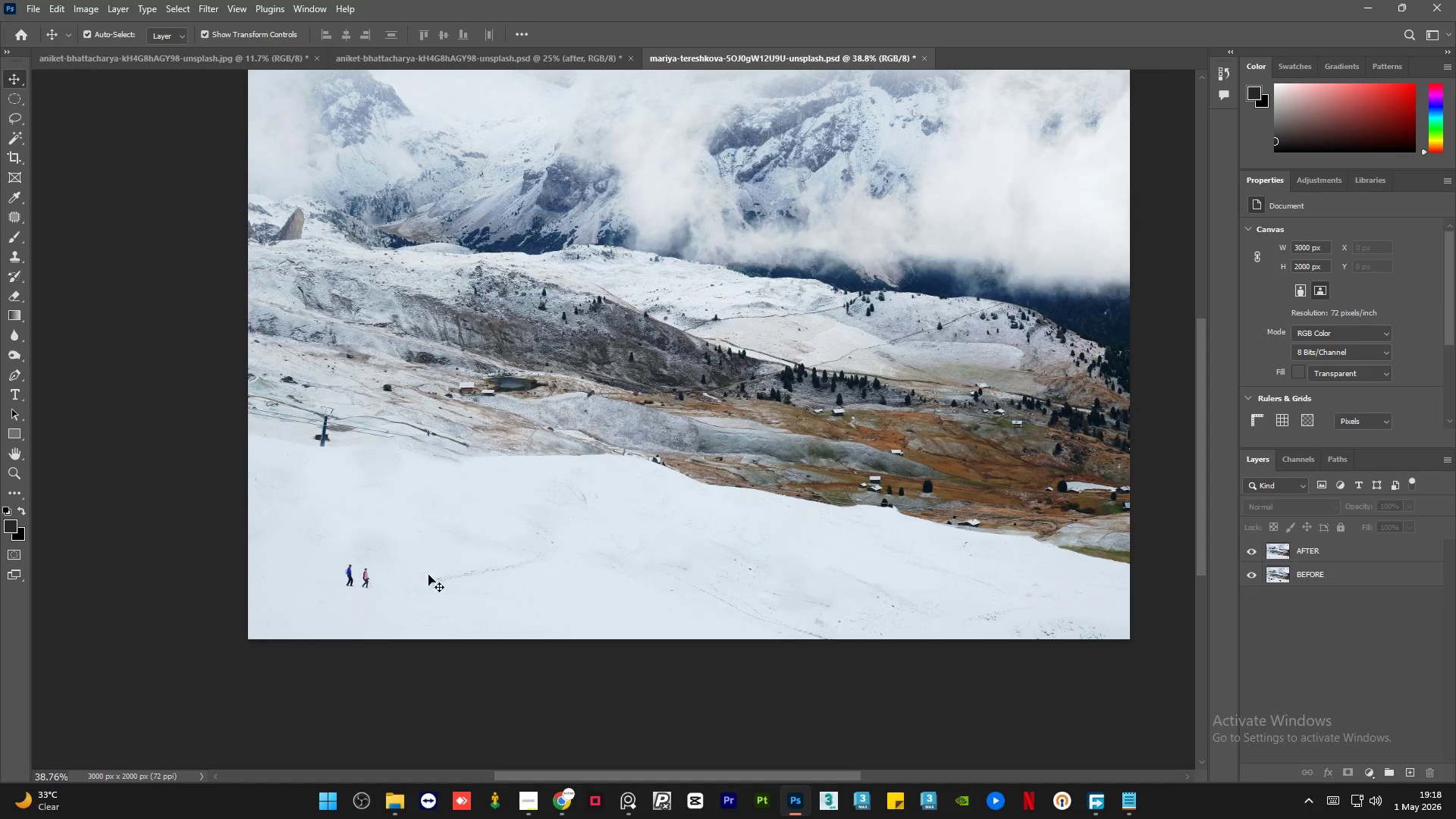 
hold_key(key=AltLeft, duration=1.0)
scroll: coordinate [912, 394], scroll_direction: up, amount: 4.0
 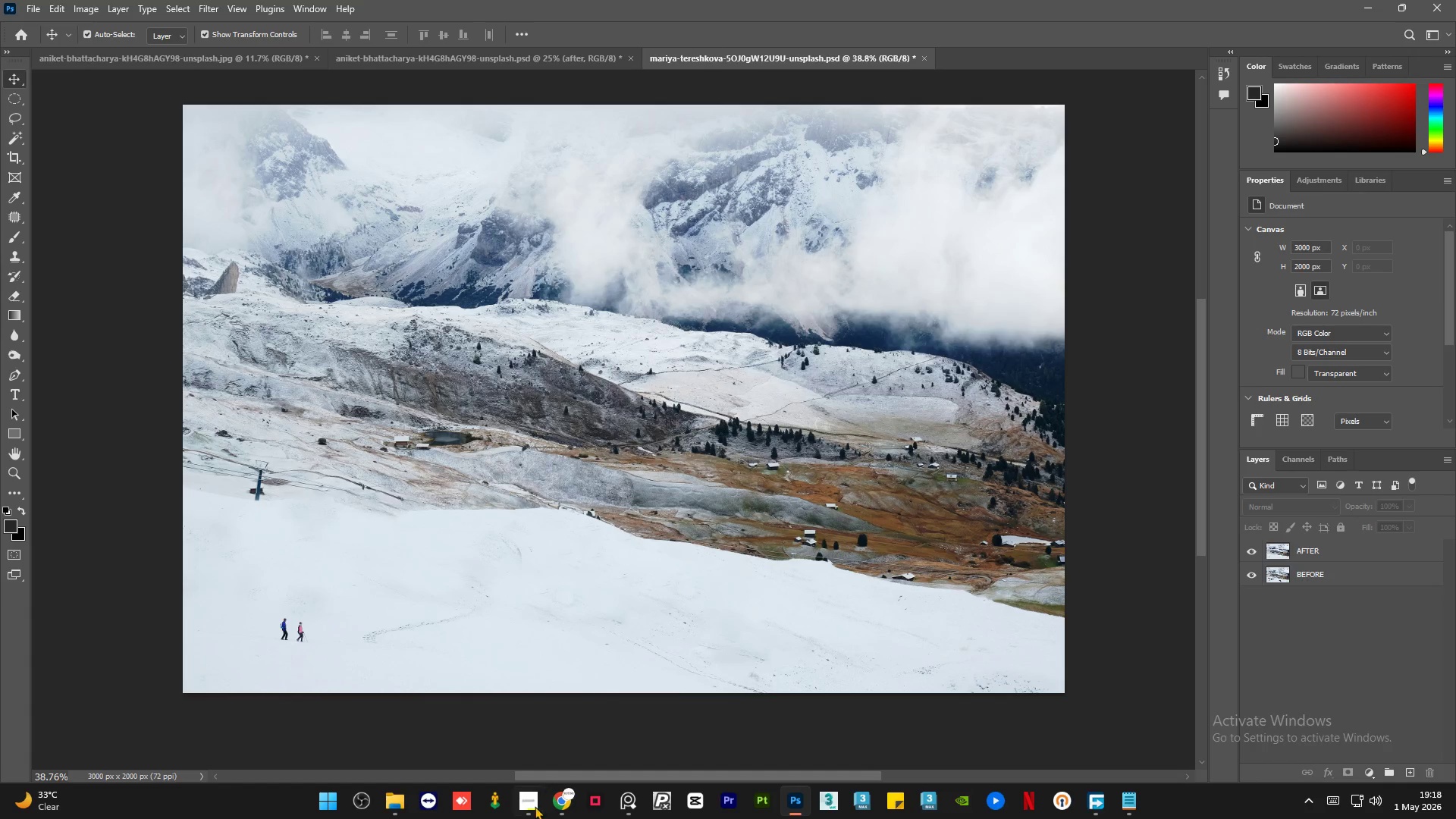 
left_click([535, 806])